 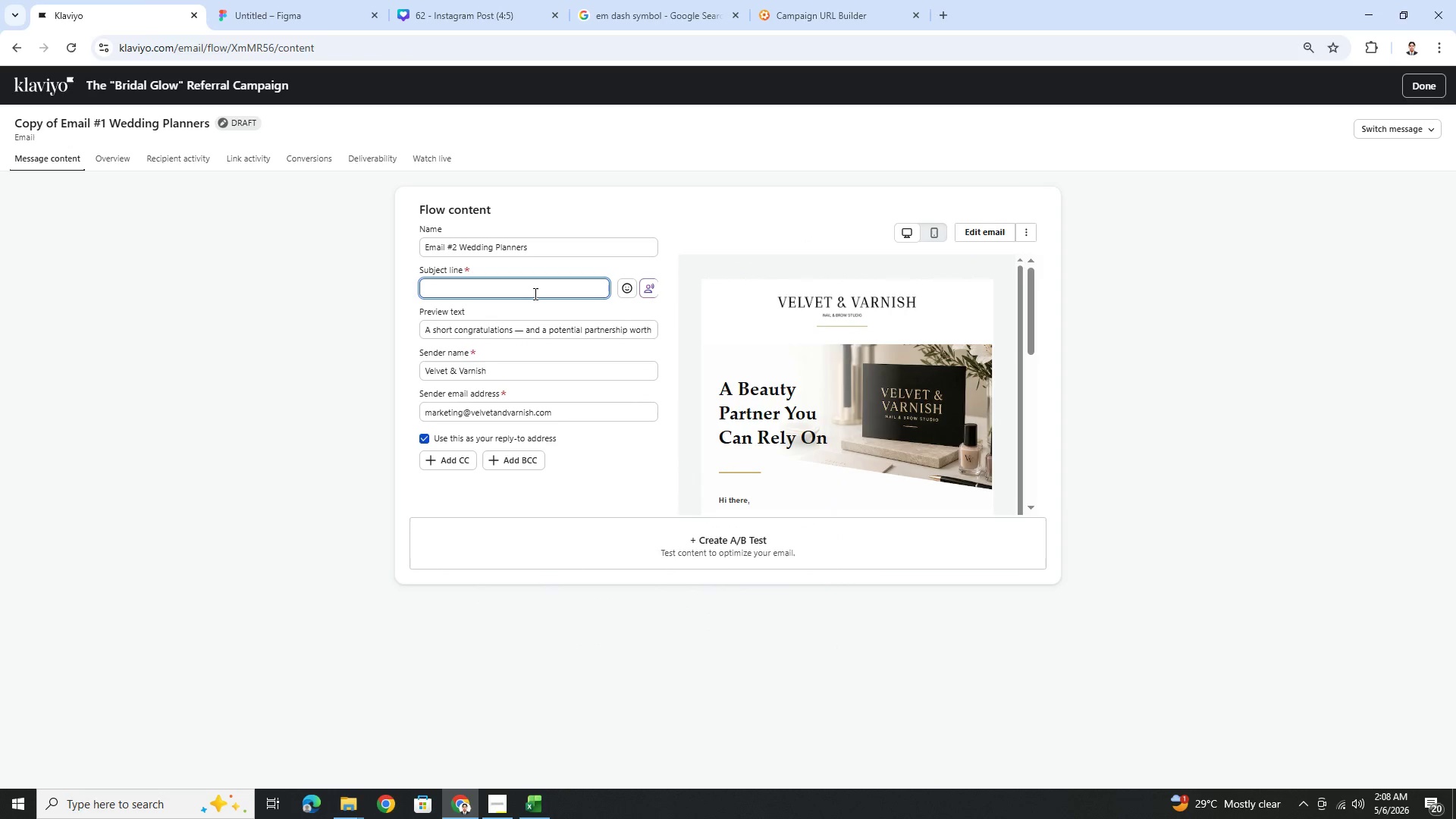 
type(A reiable beauty partner for your clients)
 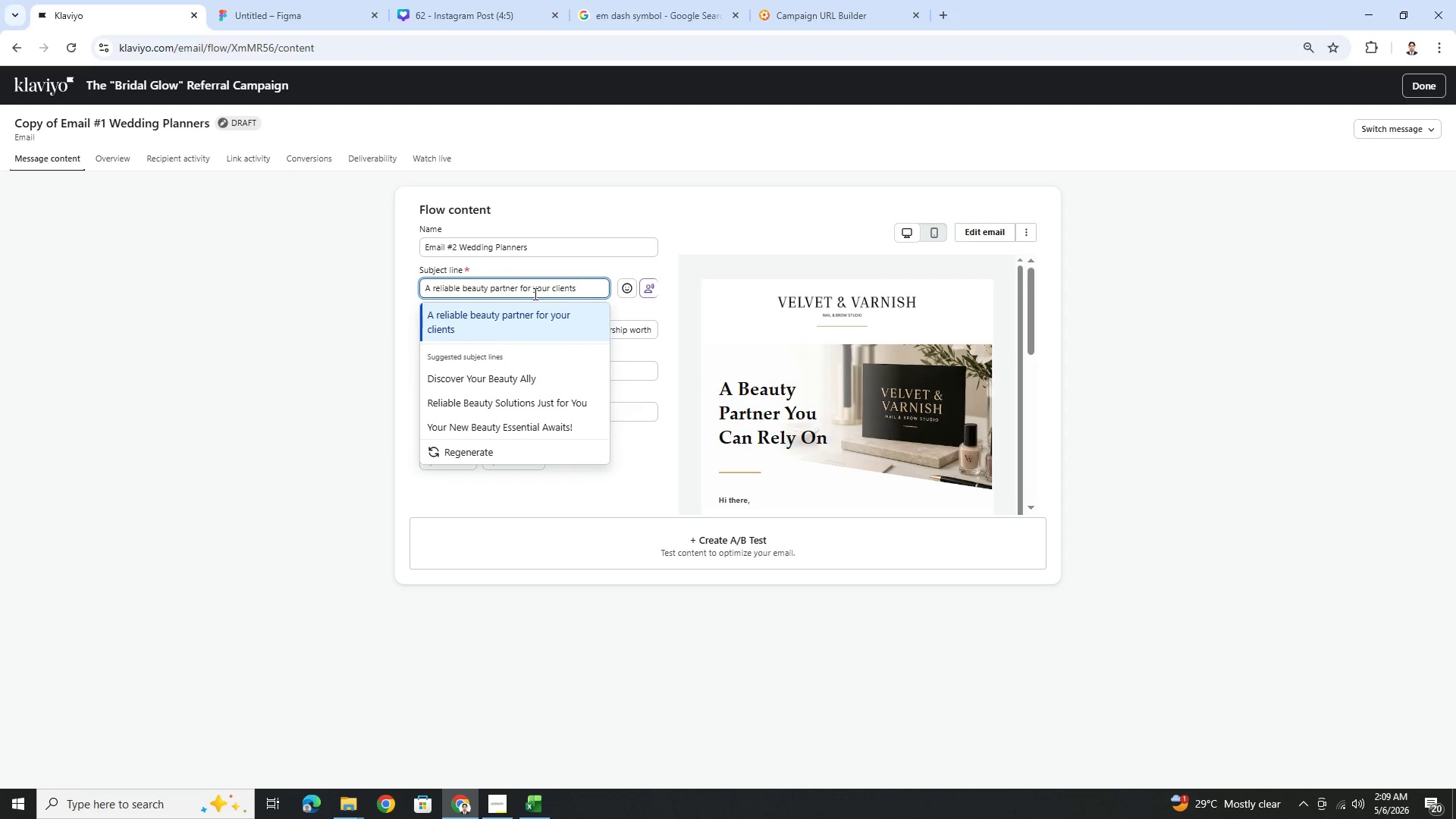 
left_click([754, 211])
 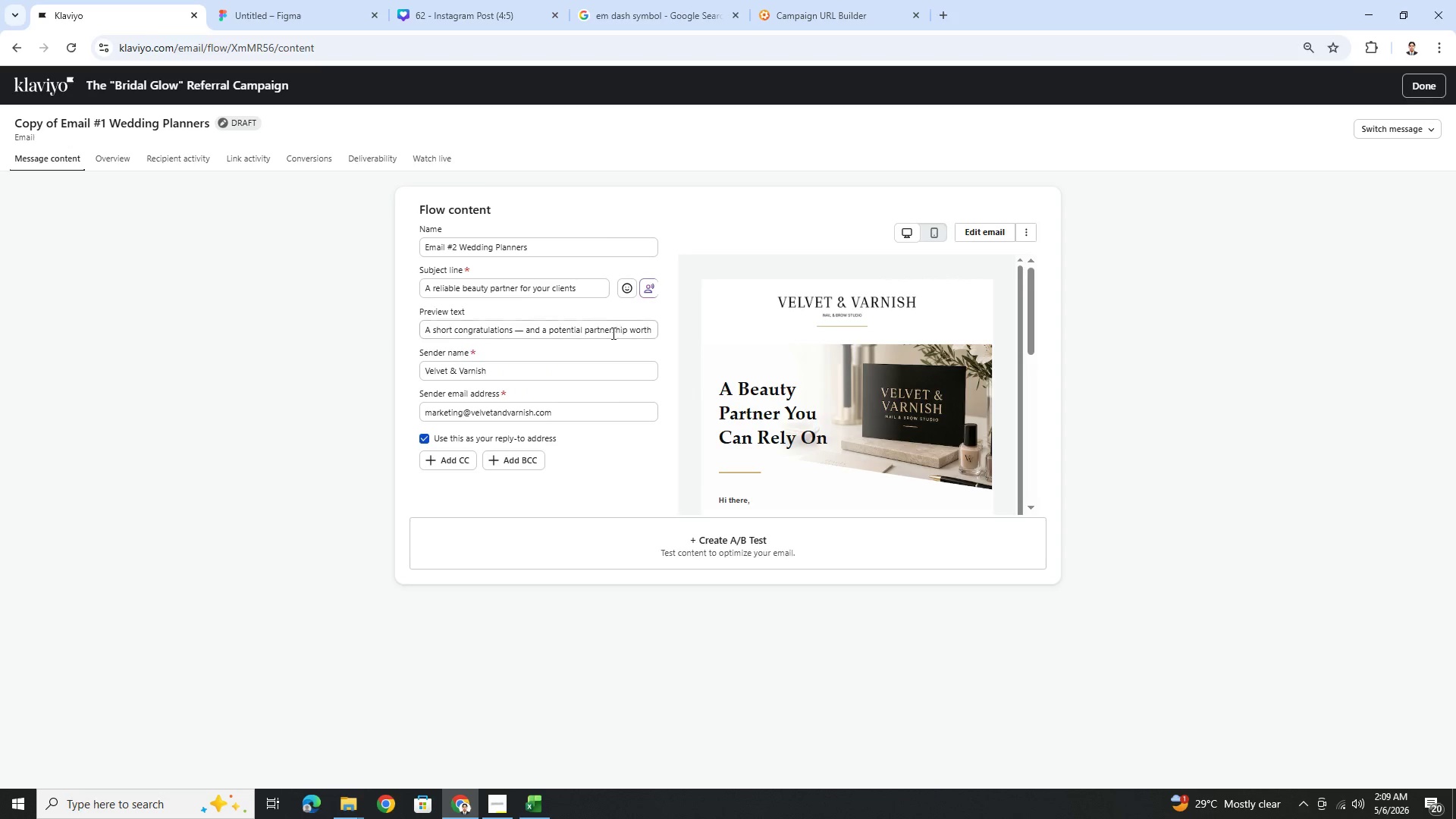 
double_click([612, 333])
 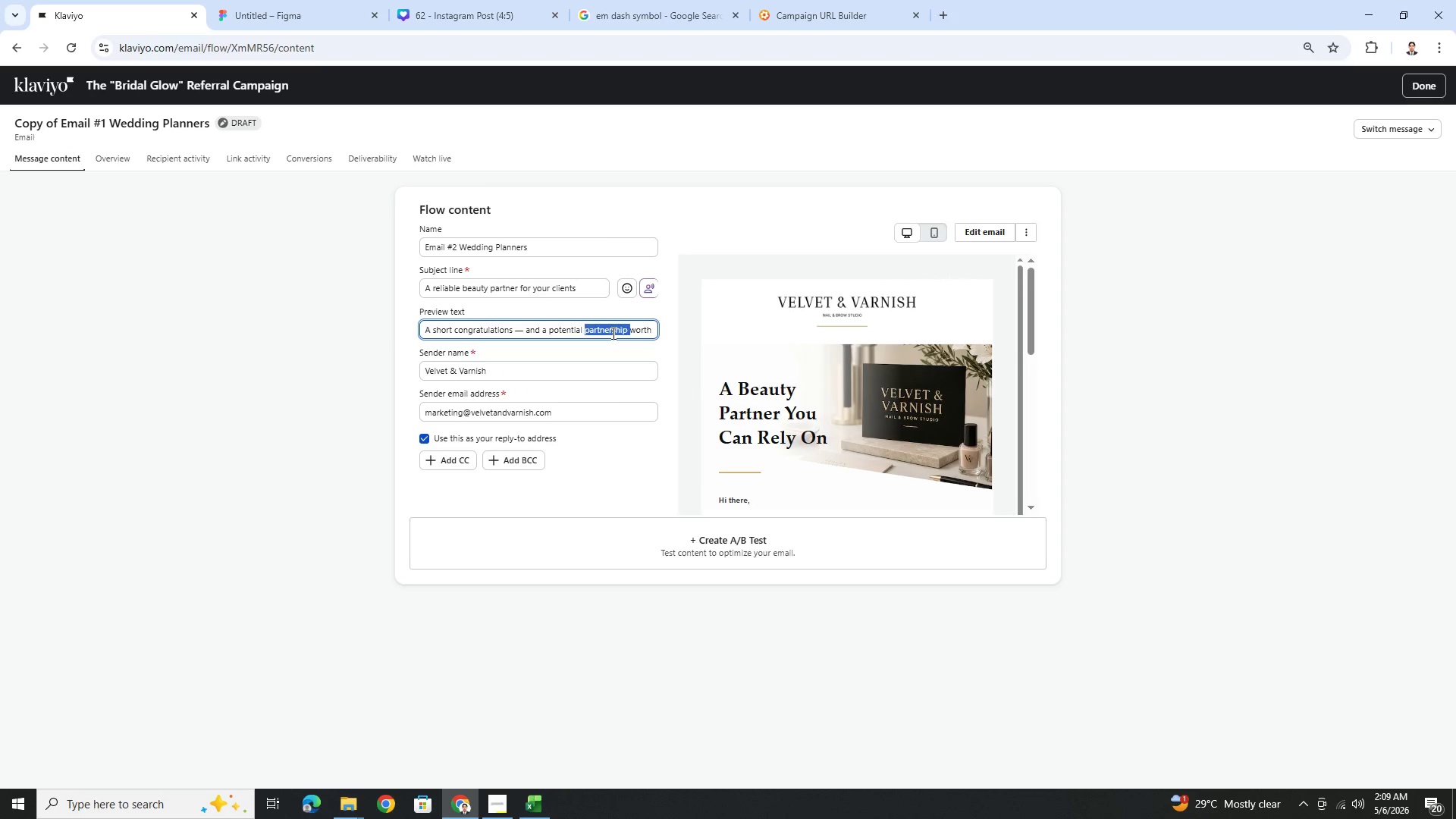 
triple_click([612, 333])
 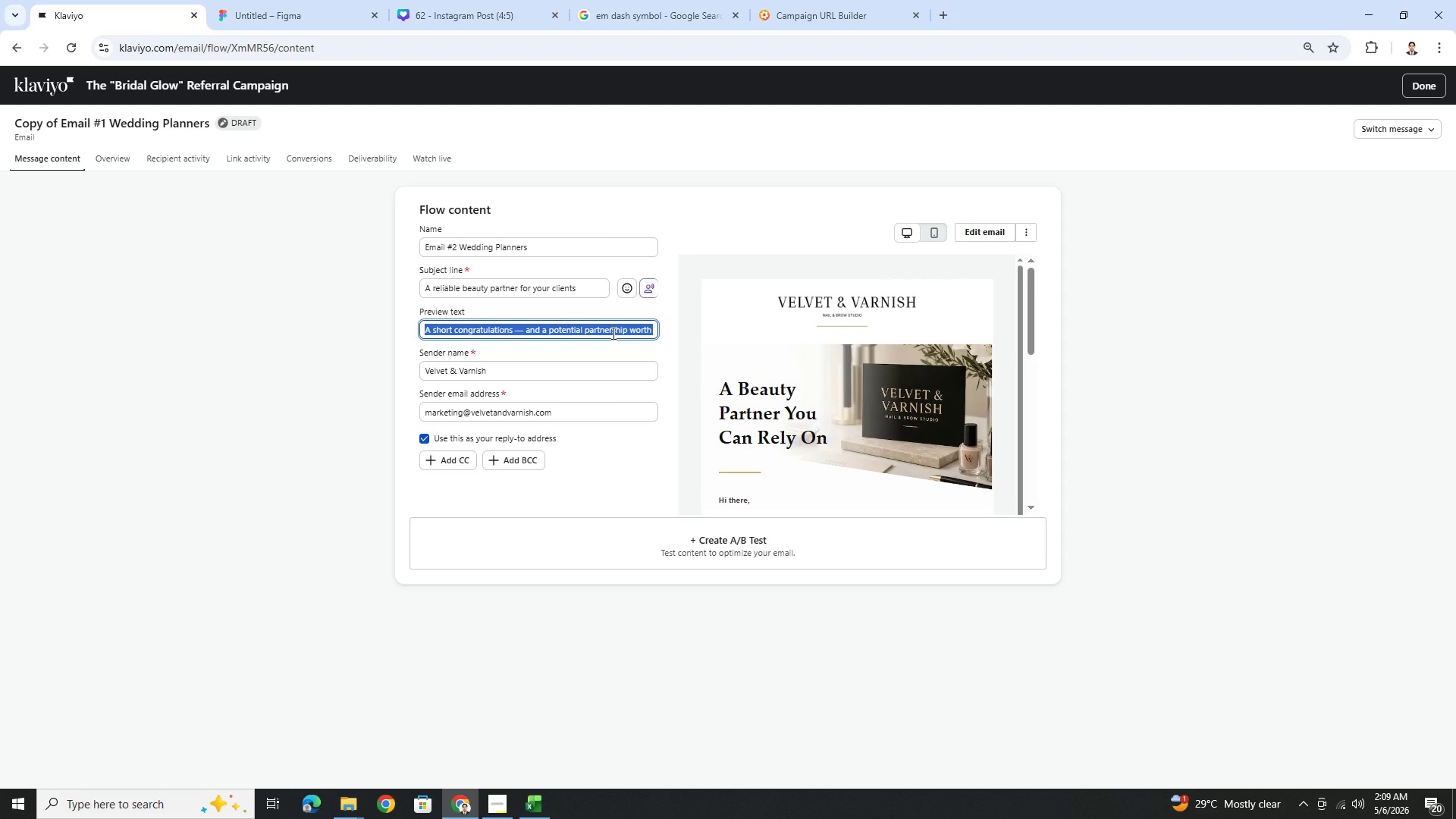 
key(Backspace)
 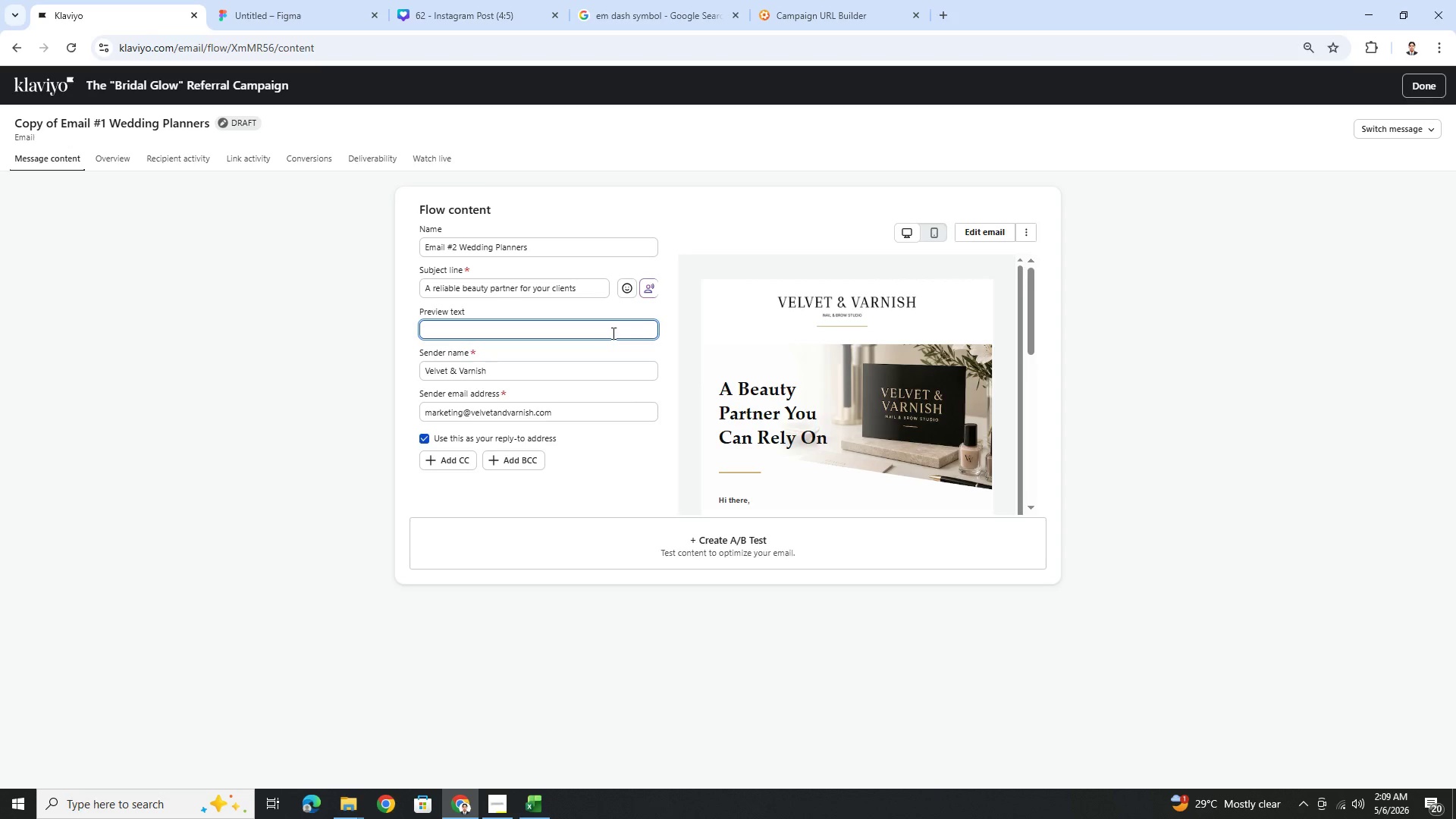 
wait(22.0)
 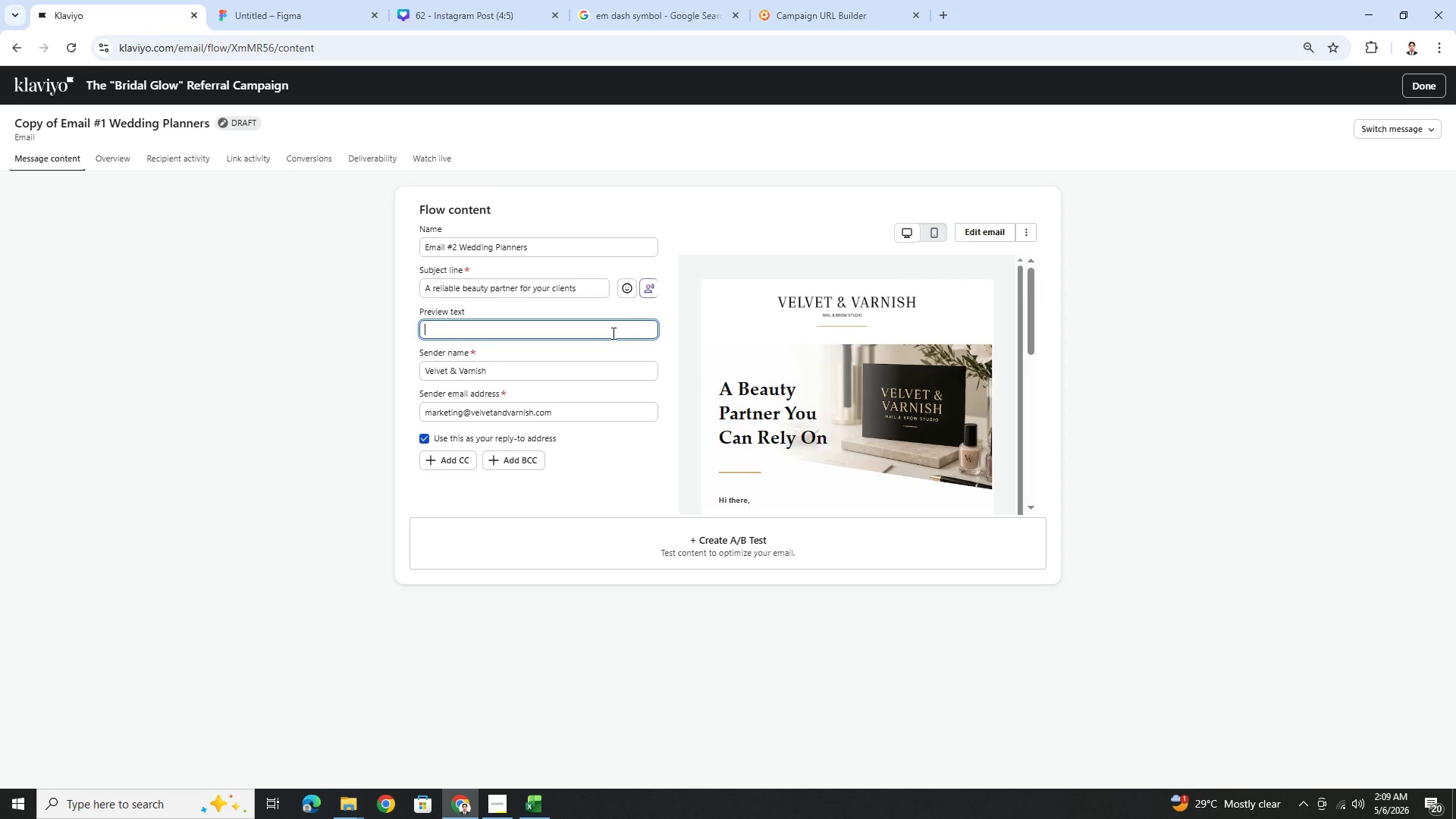 
type(A seamless way to elevate your client)
 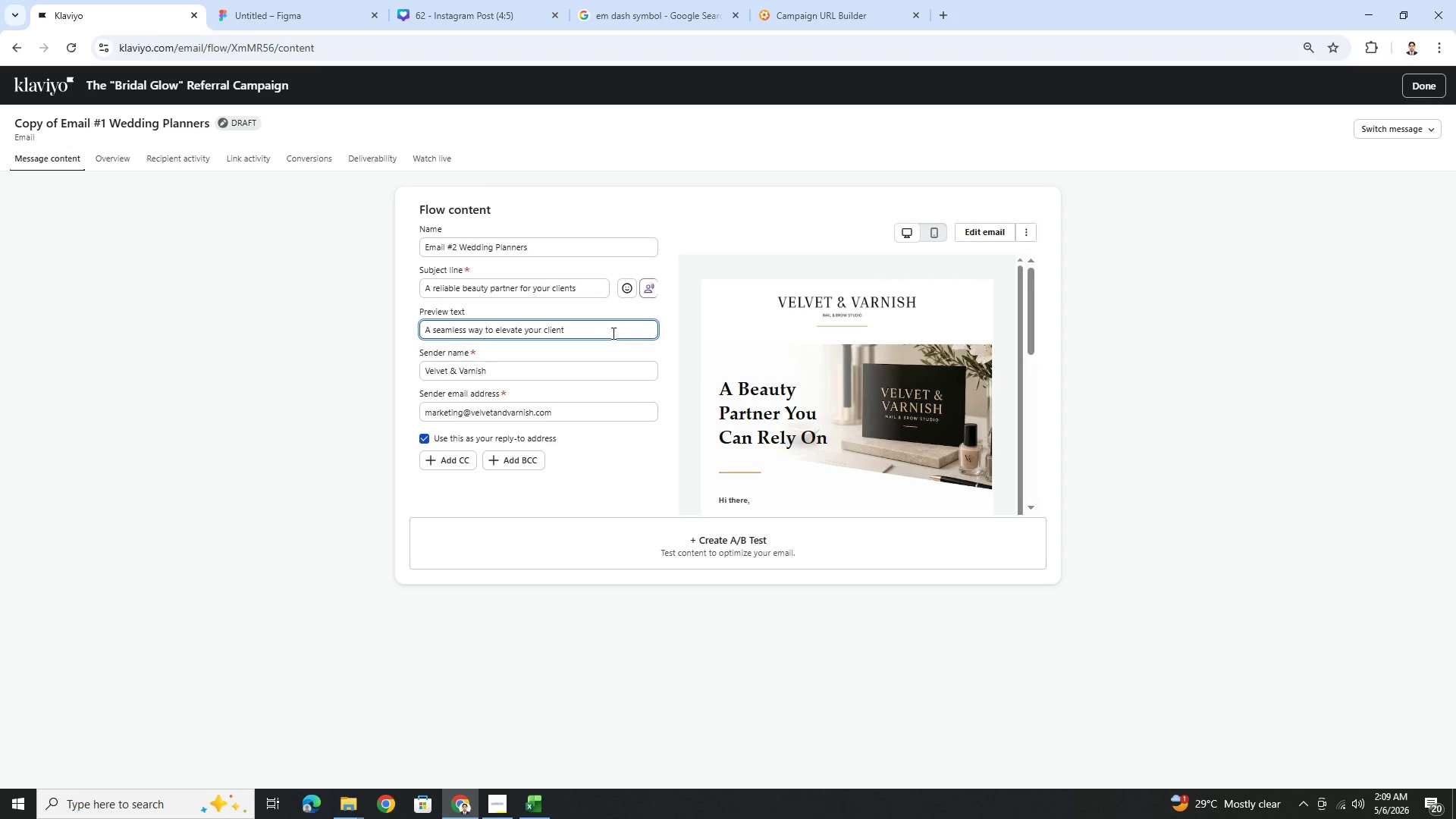 
type( expeirence)
key(Backspace)
type(rience)
 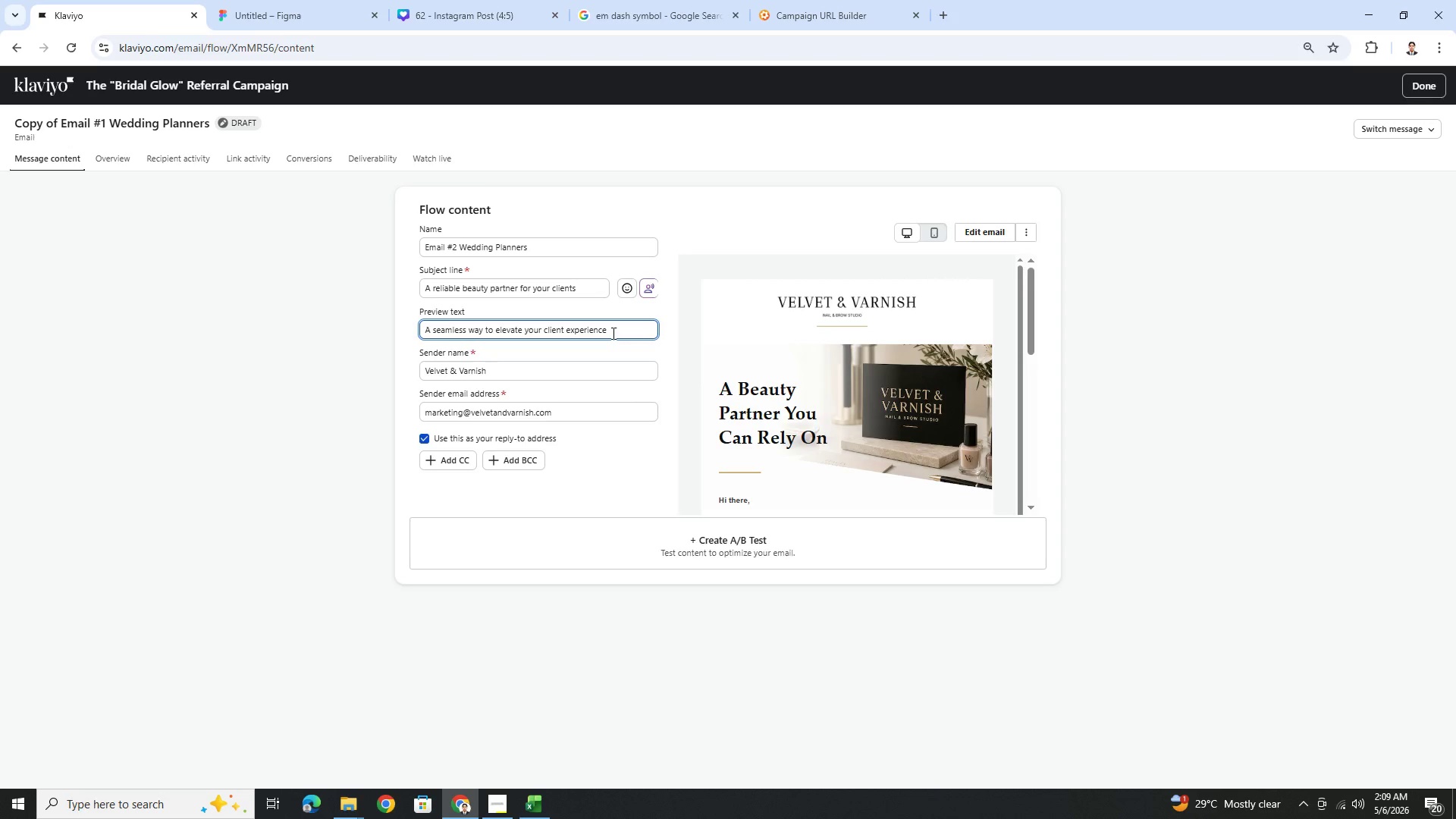 
left_click([675, 23])
 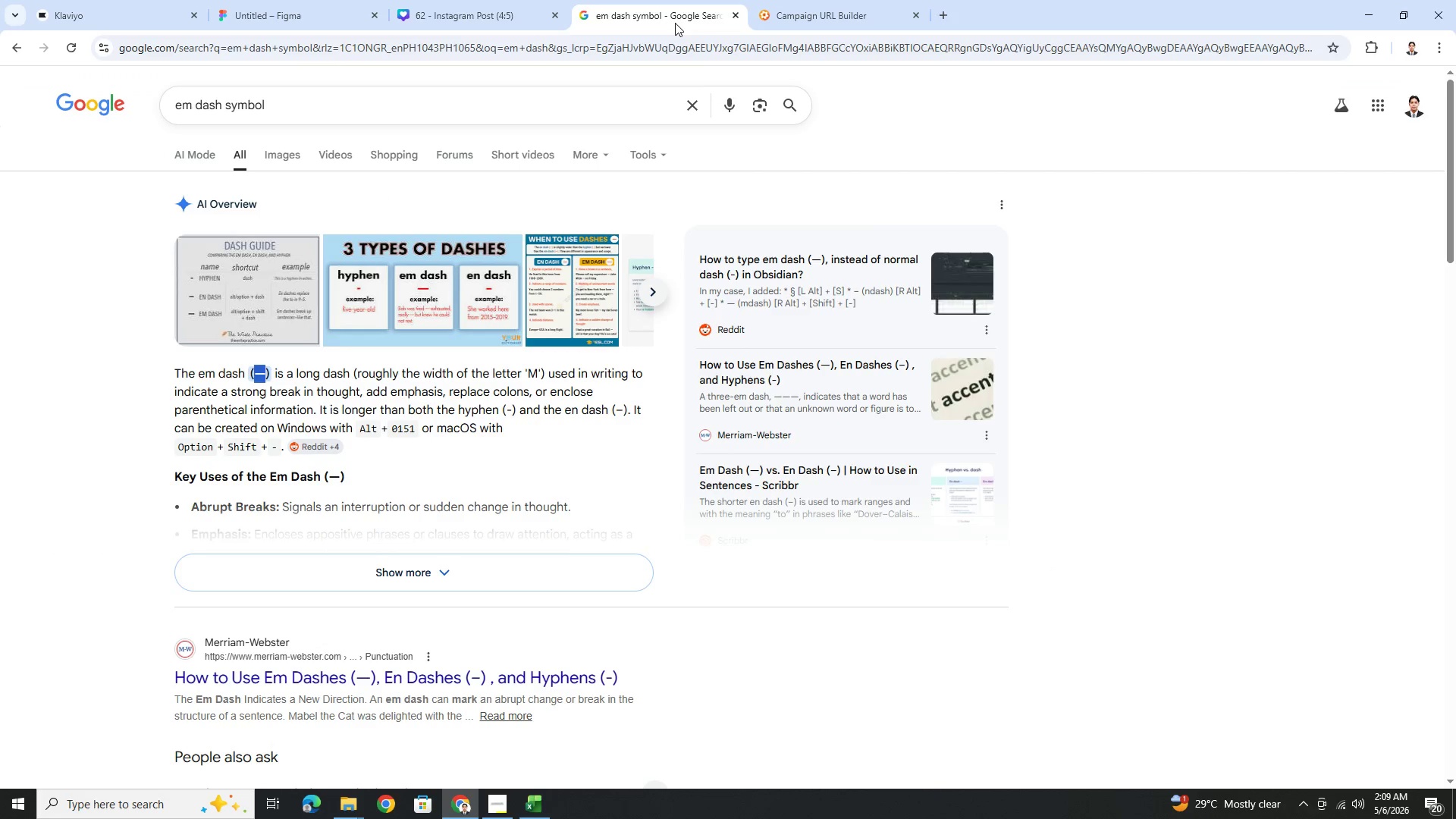 
key(Control+ControlLeft)
 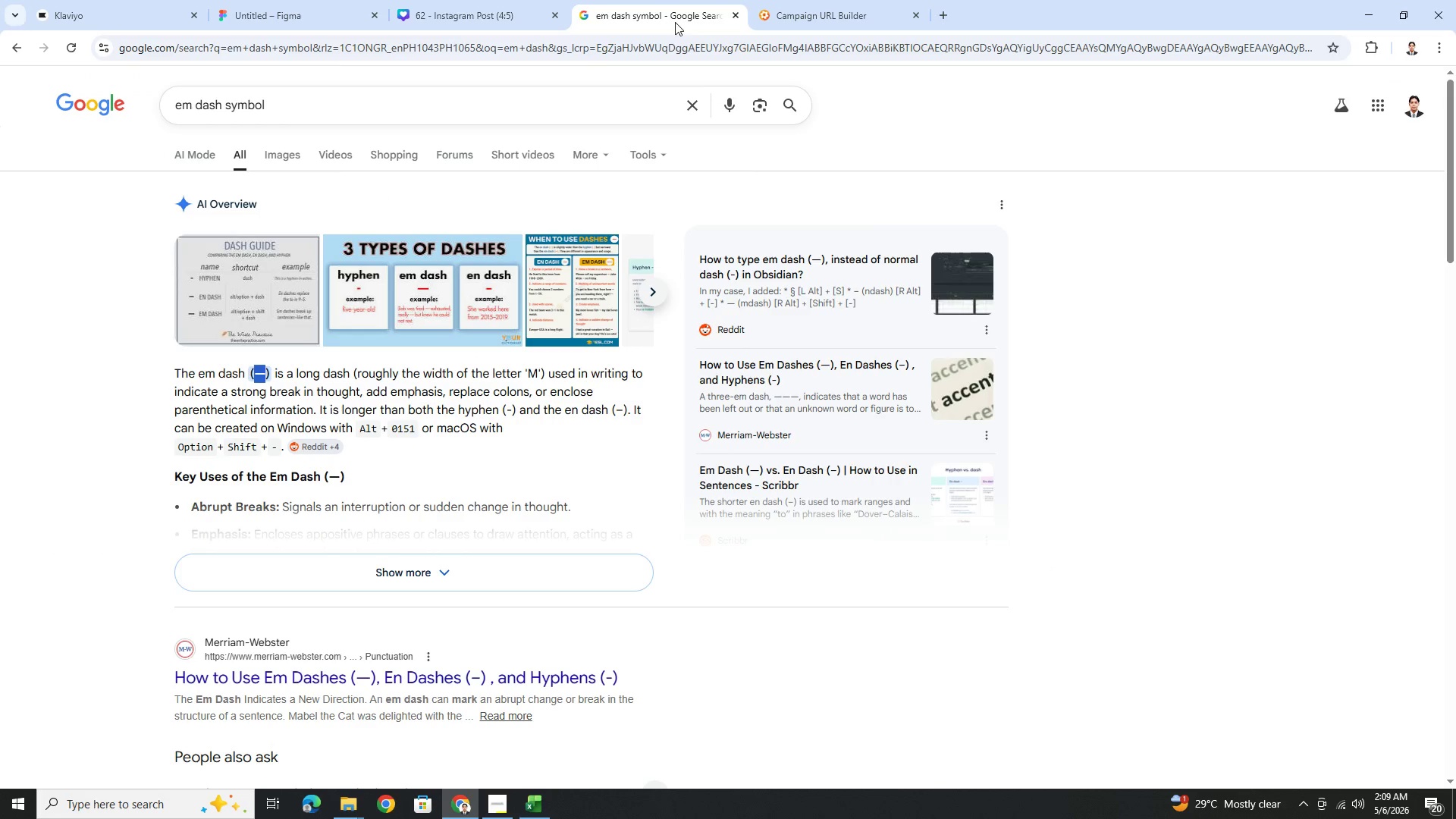 
key(Control+C)
 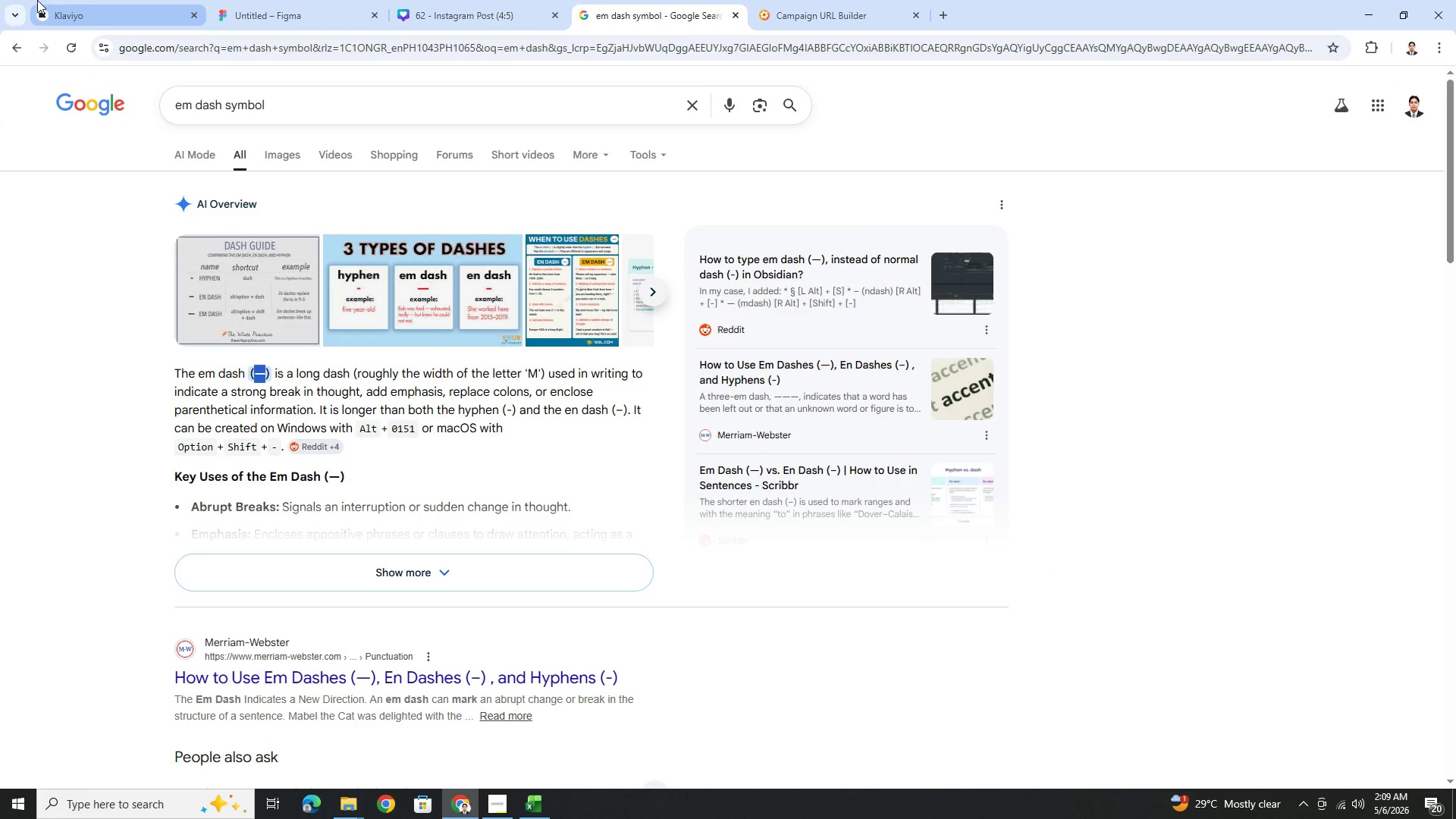 
left_click([89, 5])
 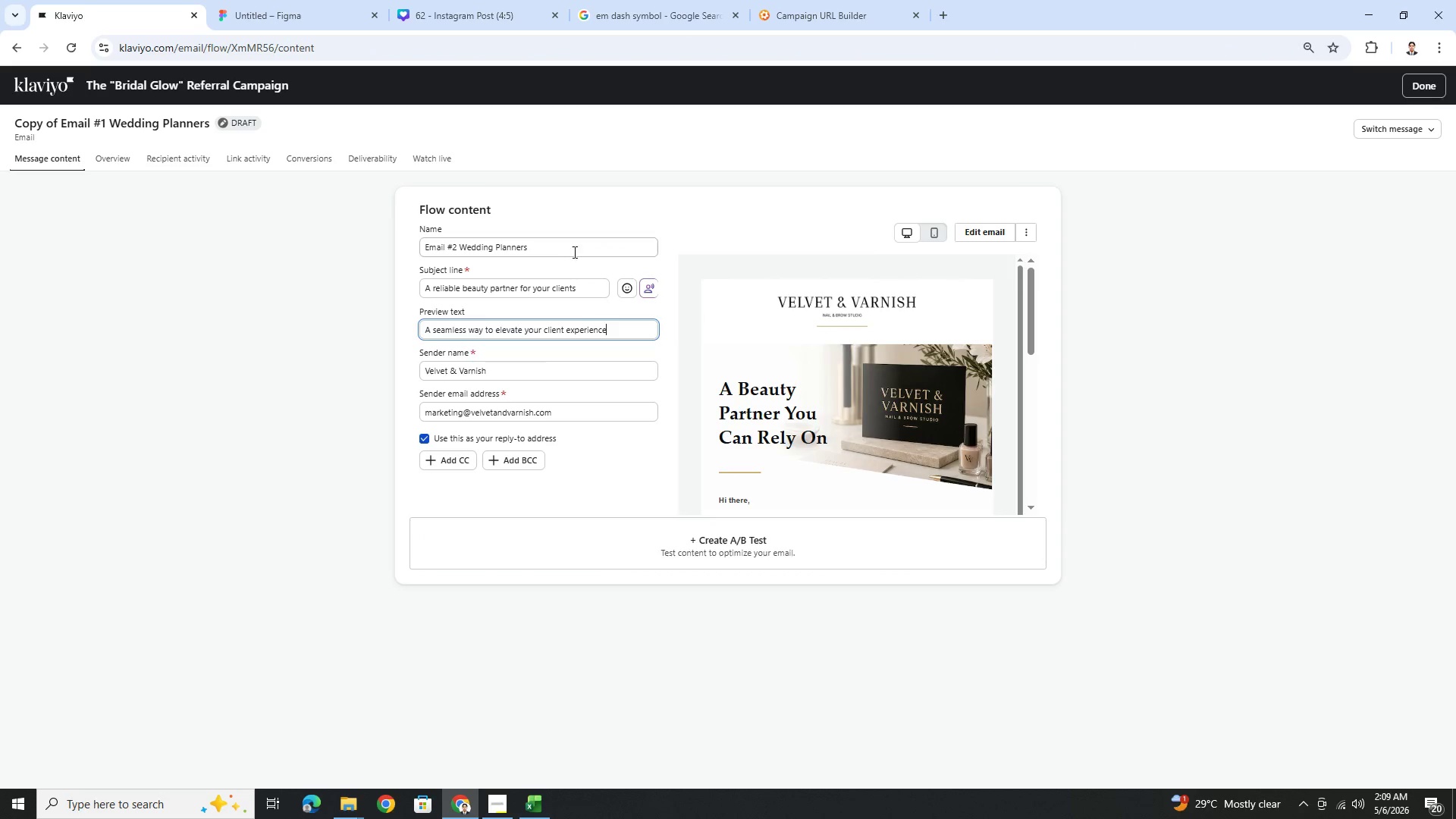 
key(Space)
 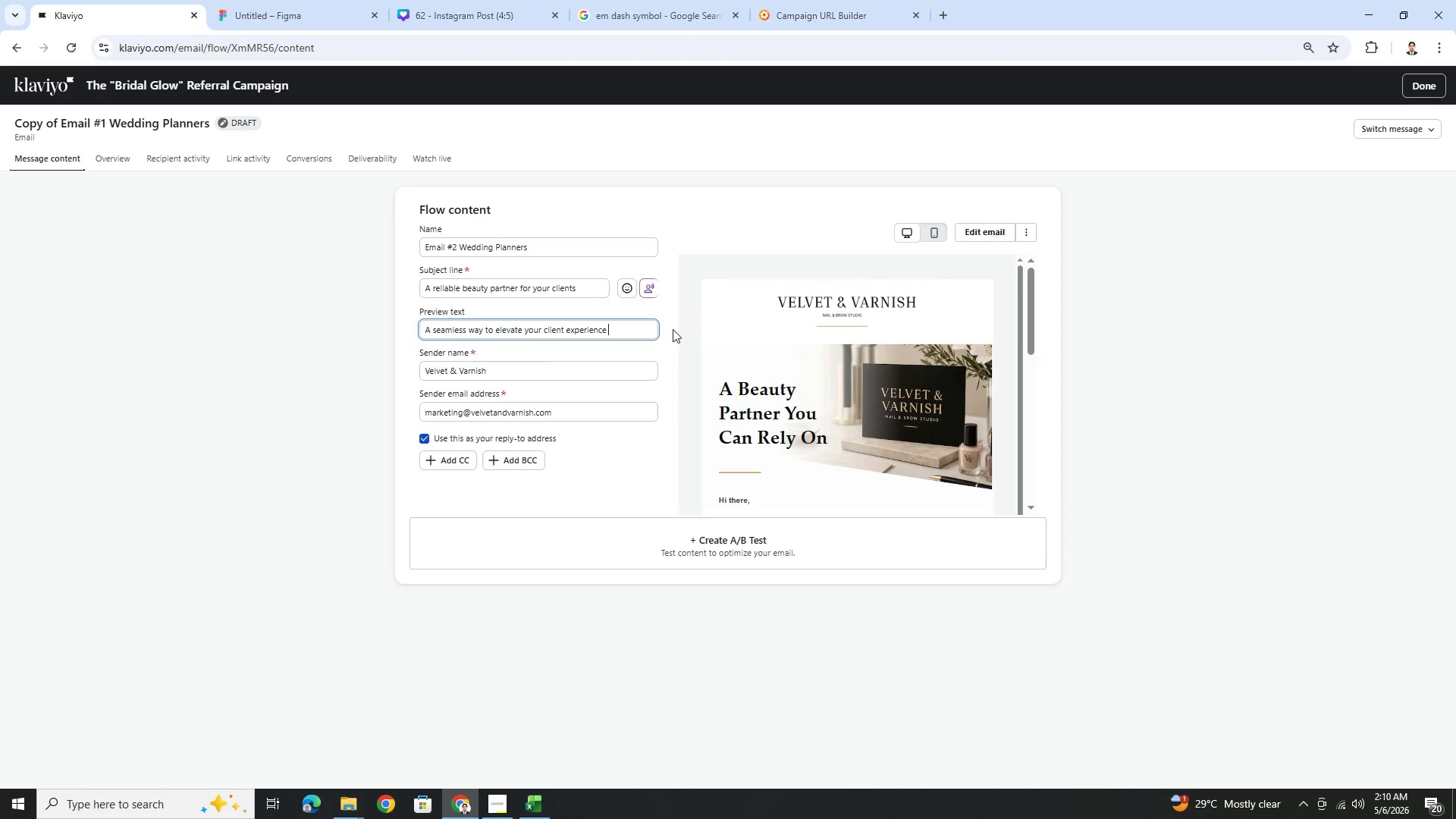 
key(Control+V)
 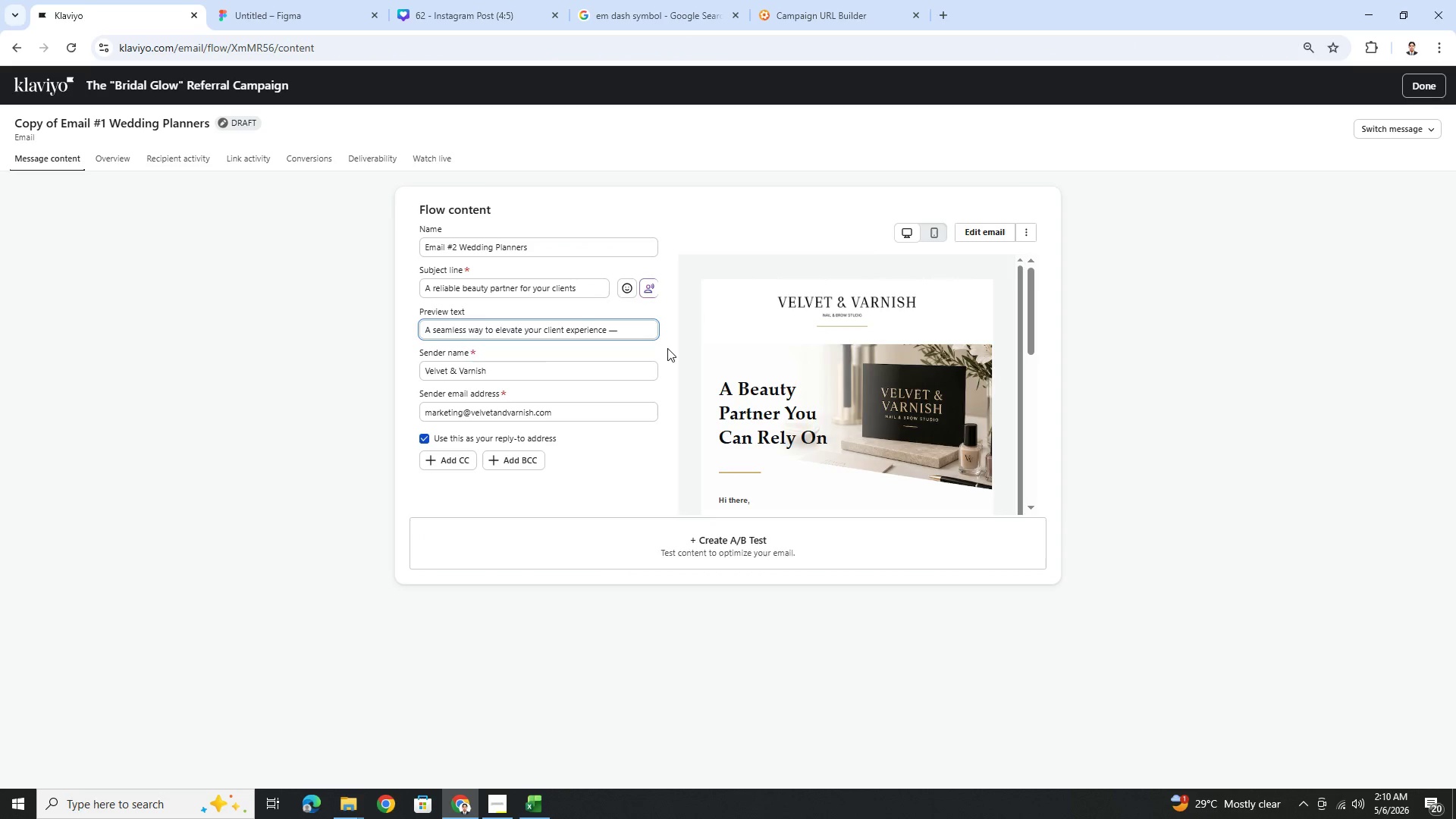 
key(Control+C)
 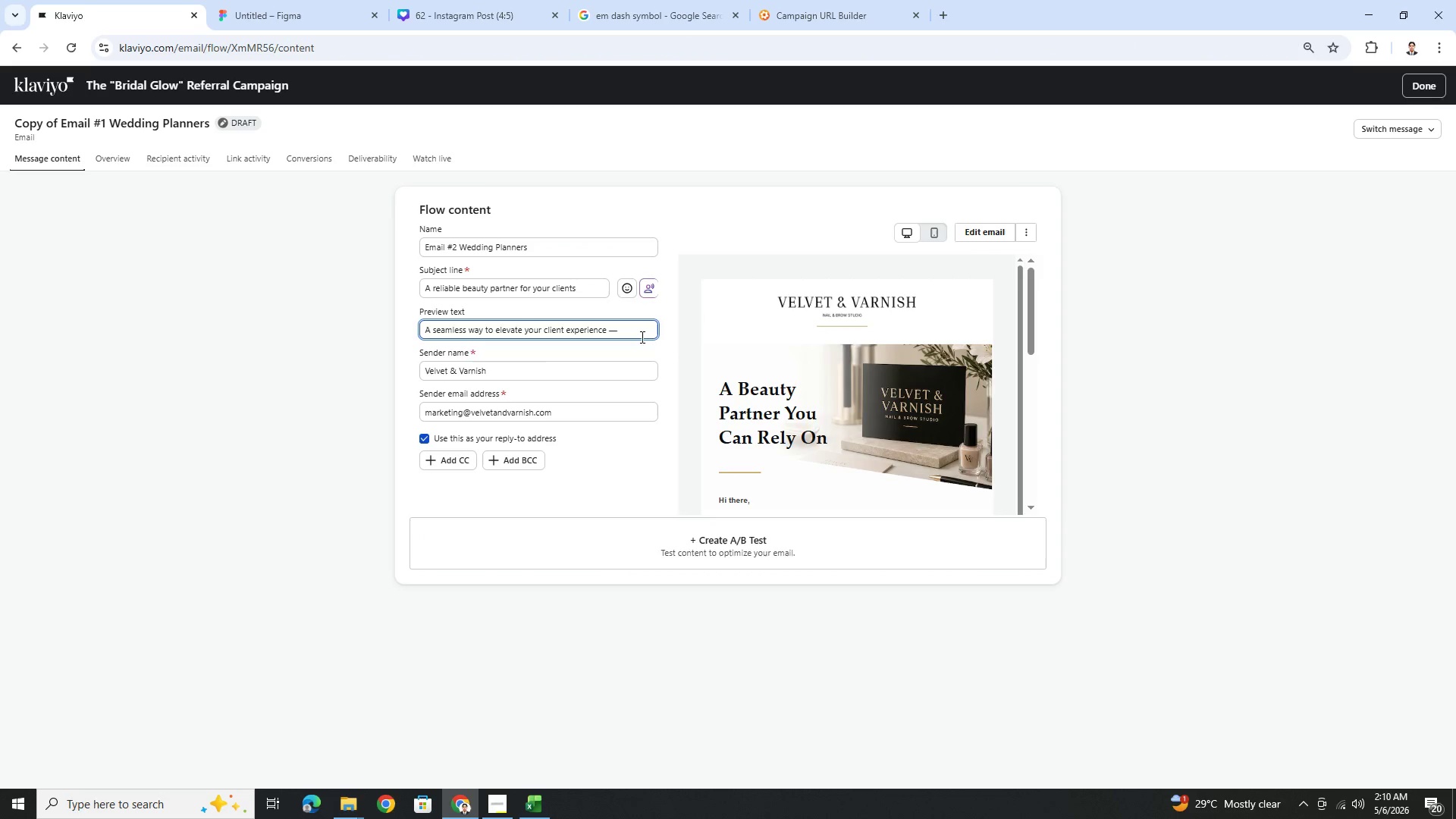 
type( without added effort)
 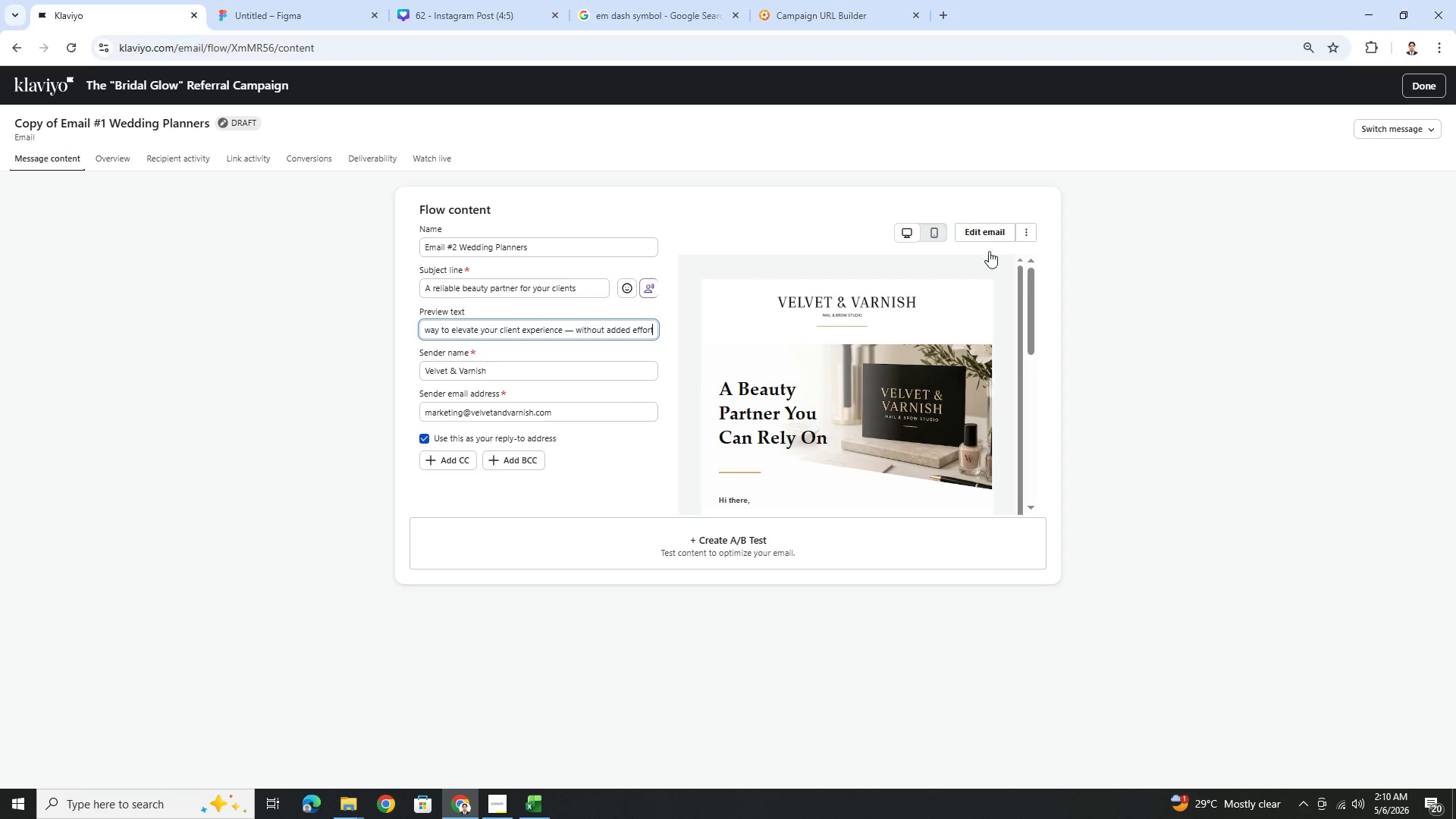 
left_click([993, 233])
 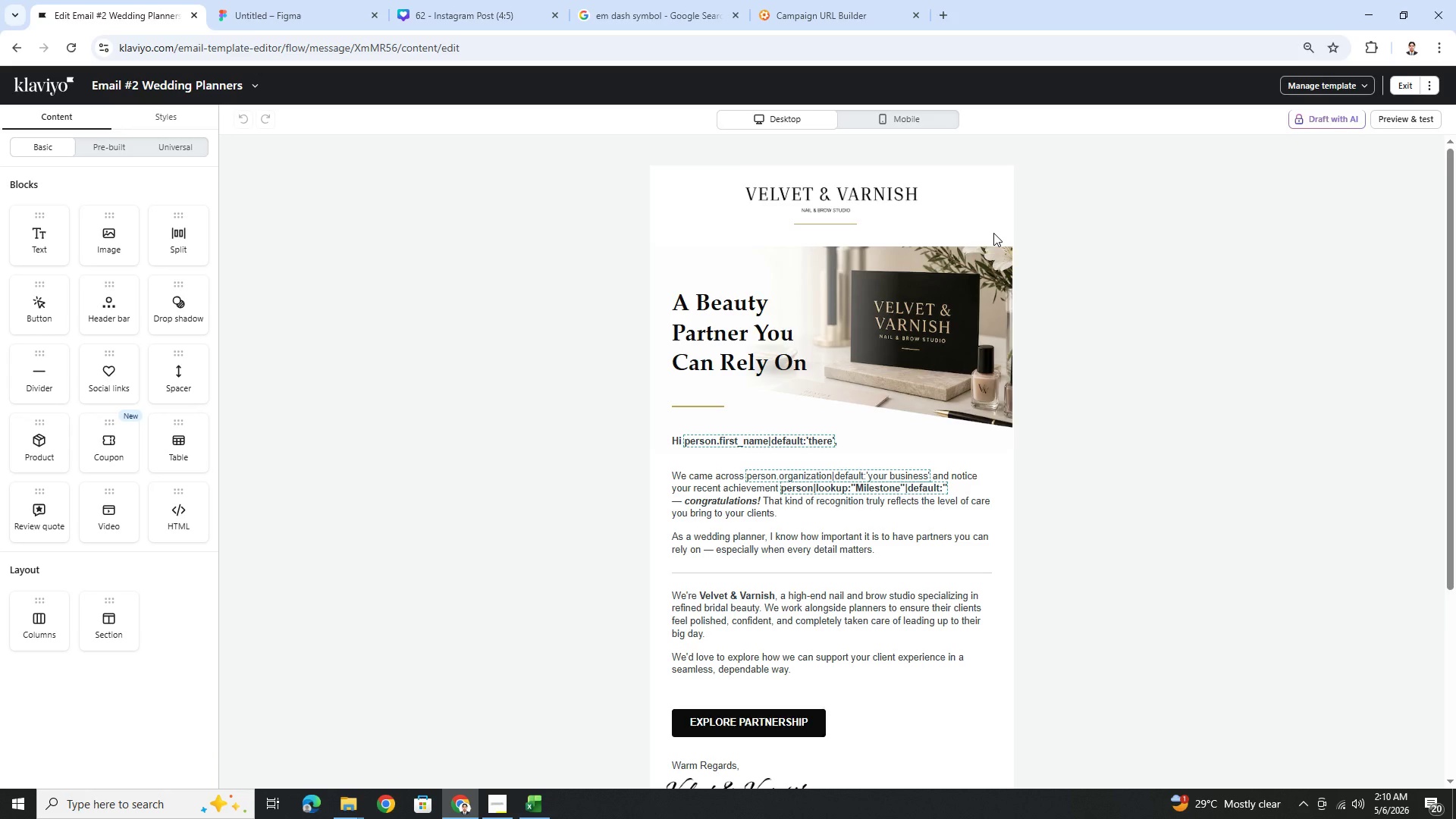 
wait(18.27)
 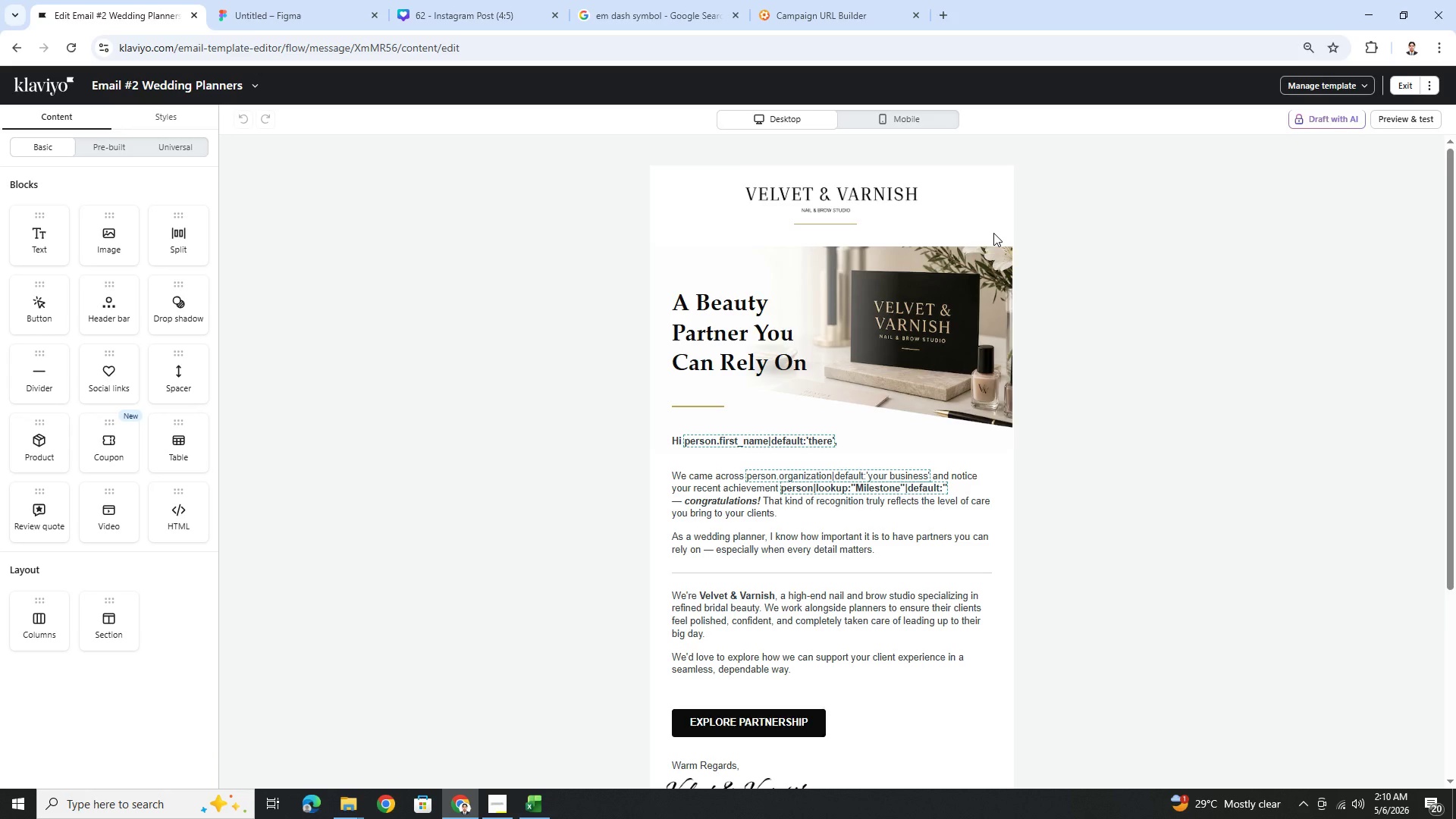 
scroll: coordinate [1120, 406], scroll_direction: down, amount: 2.0
 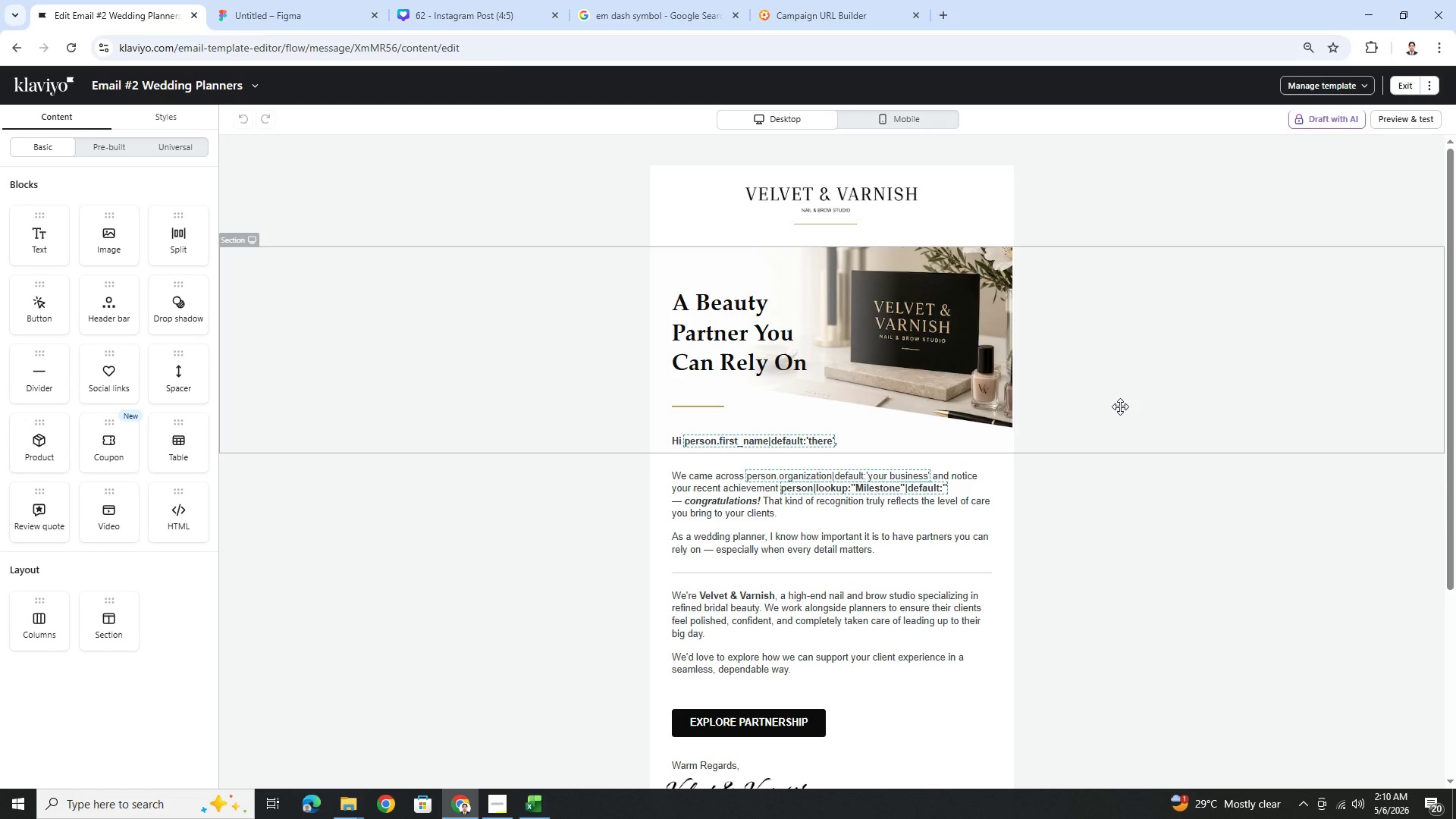 
wait(28.64)
 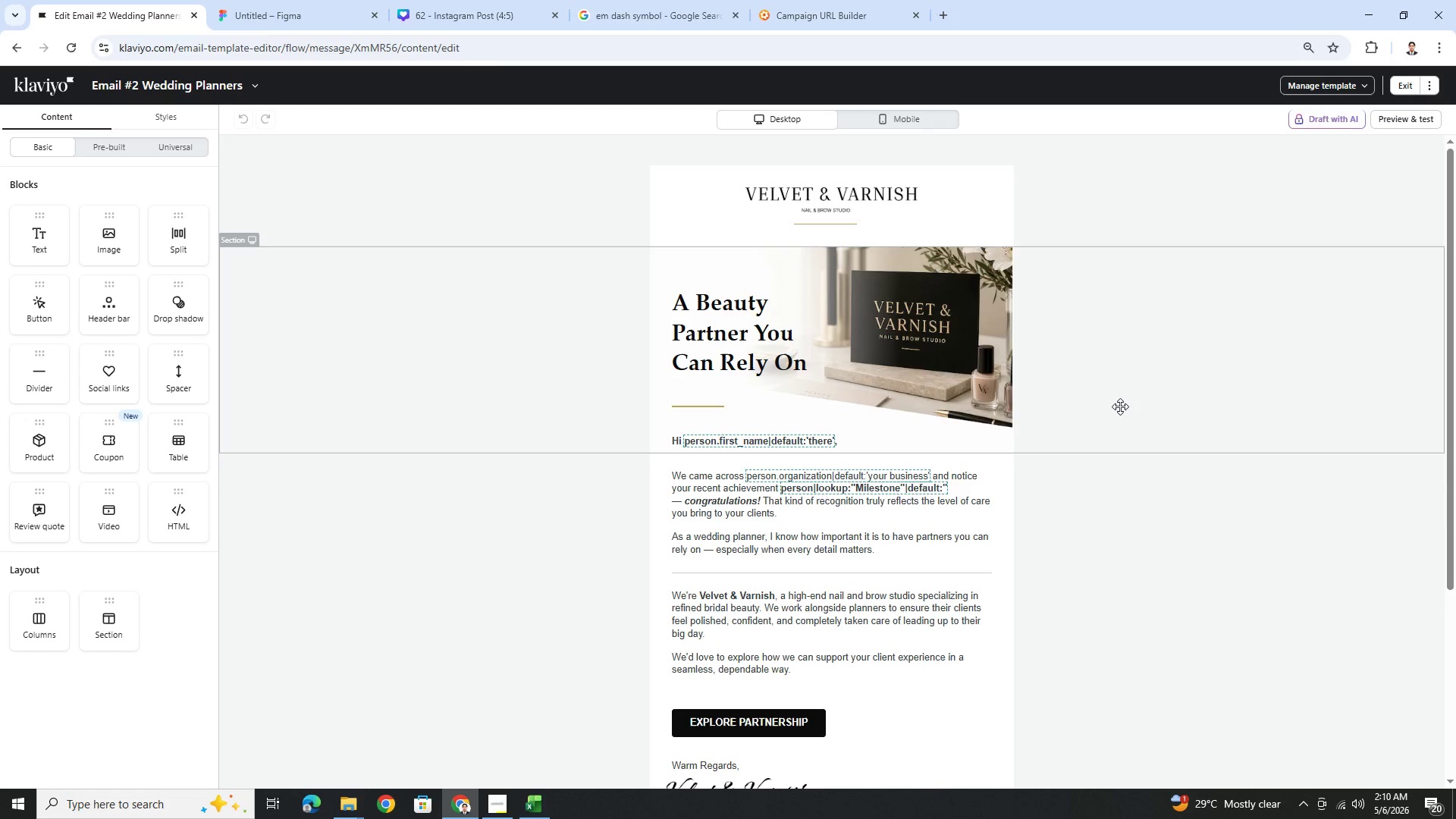 
scroll: coordinate [1118, 469], scroll_direction: down, amount: 1.0
 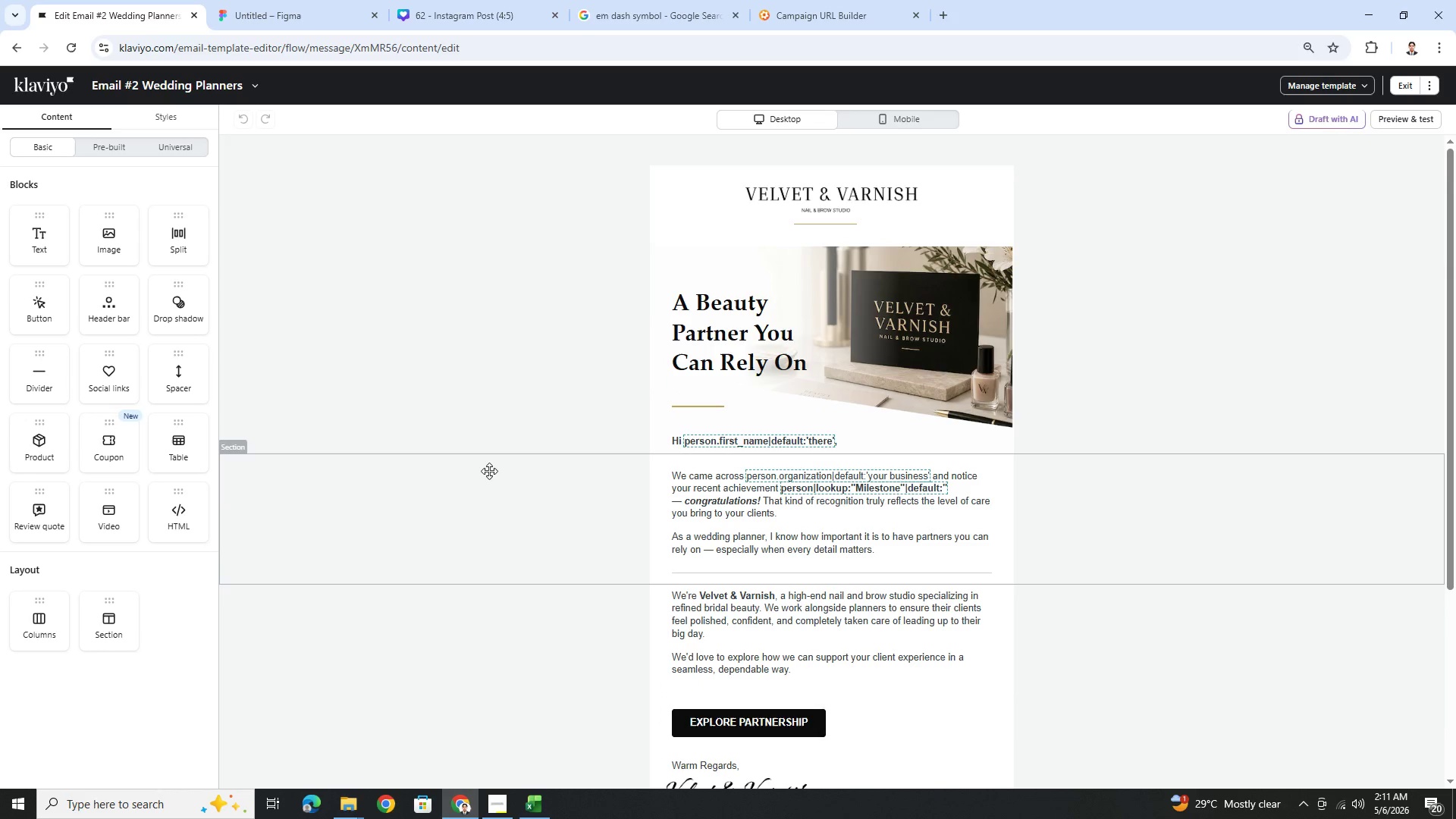 
wait(6.81)
 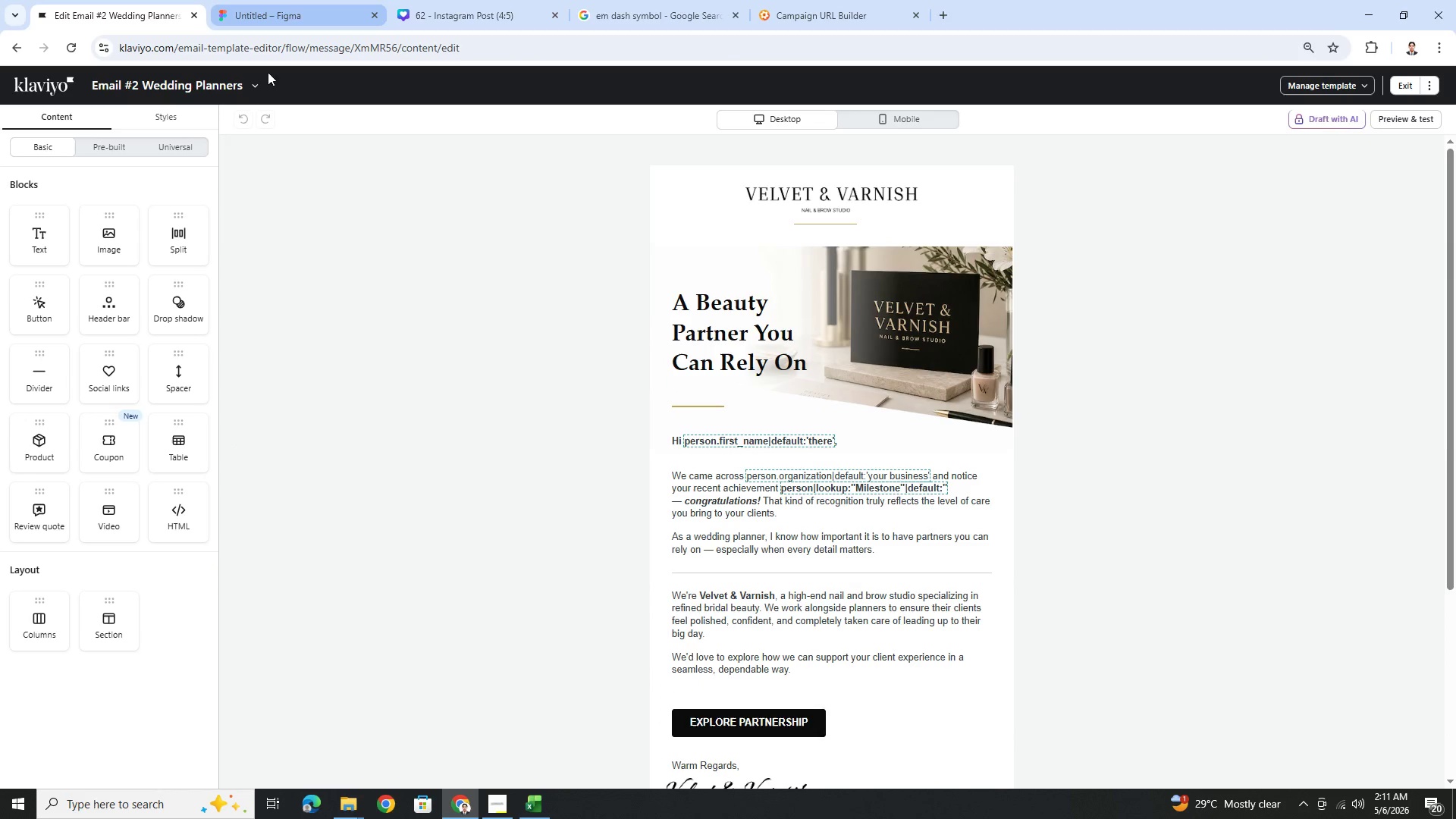 
double_click([777, 334])
 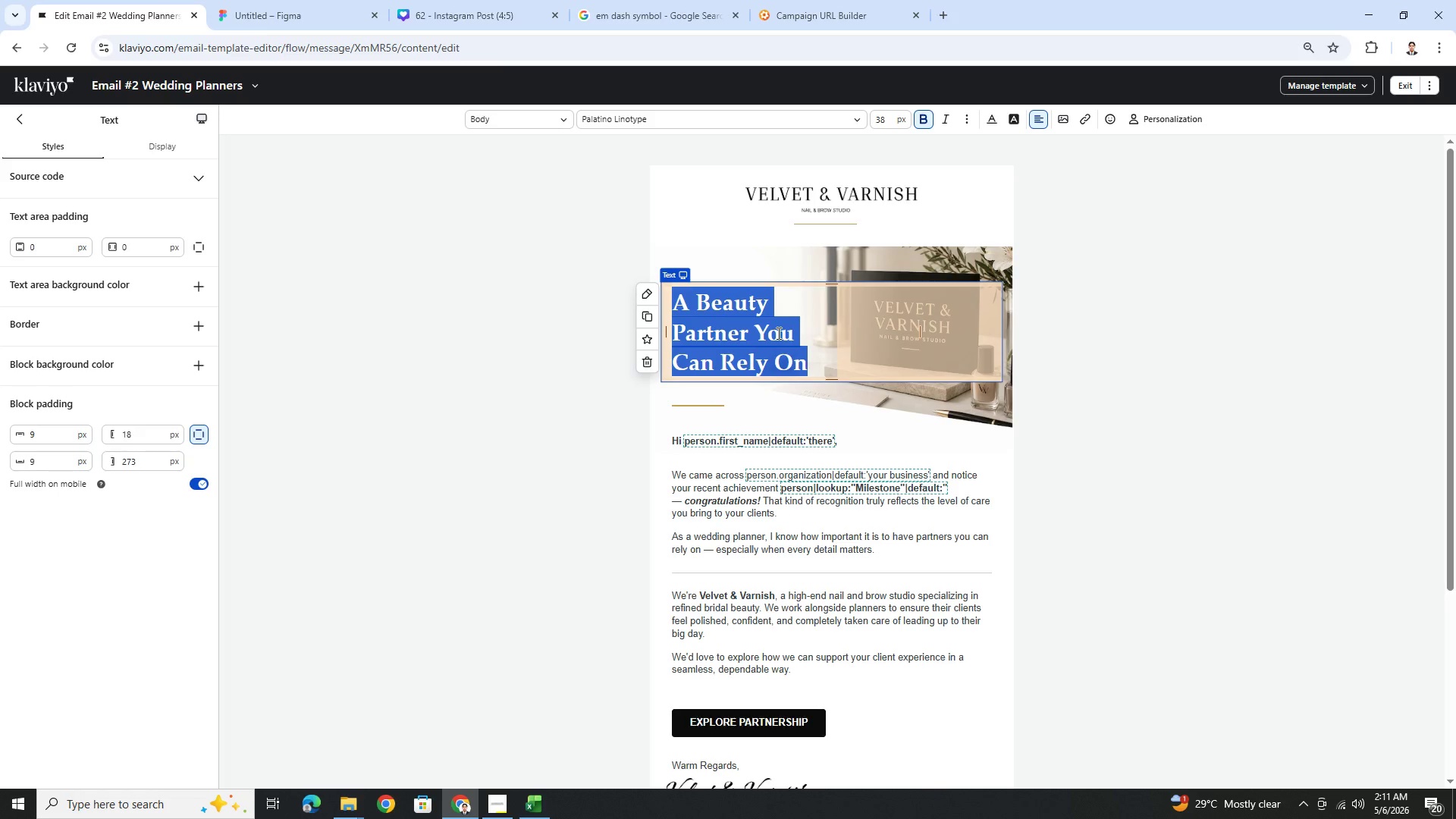 
wait(10.73)
 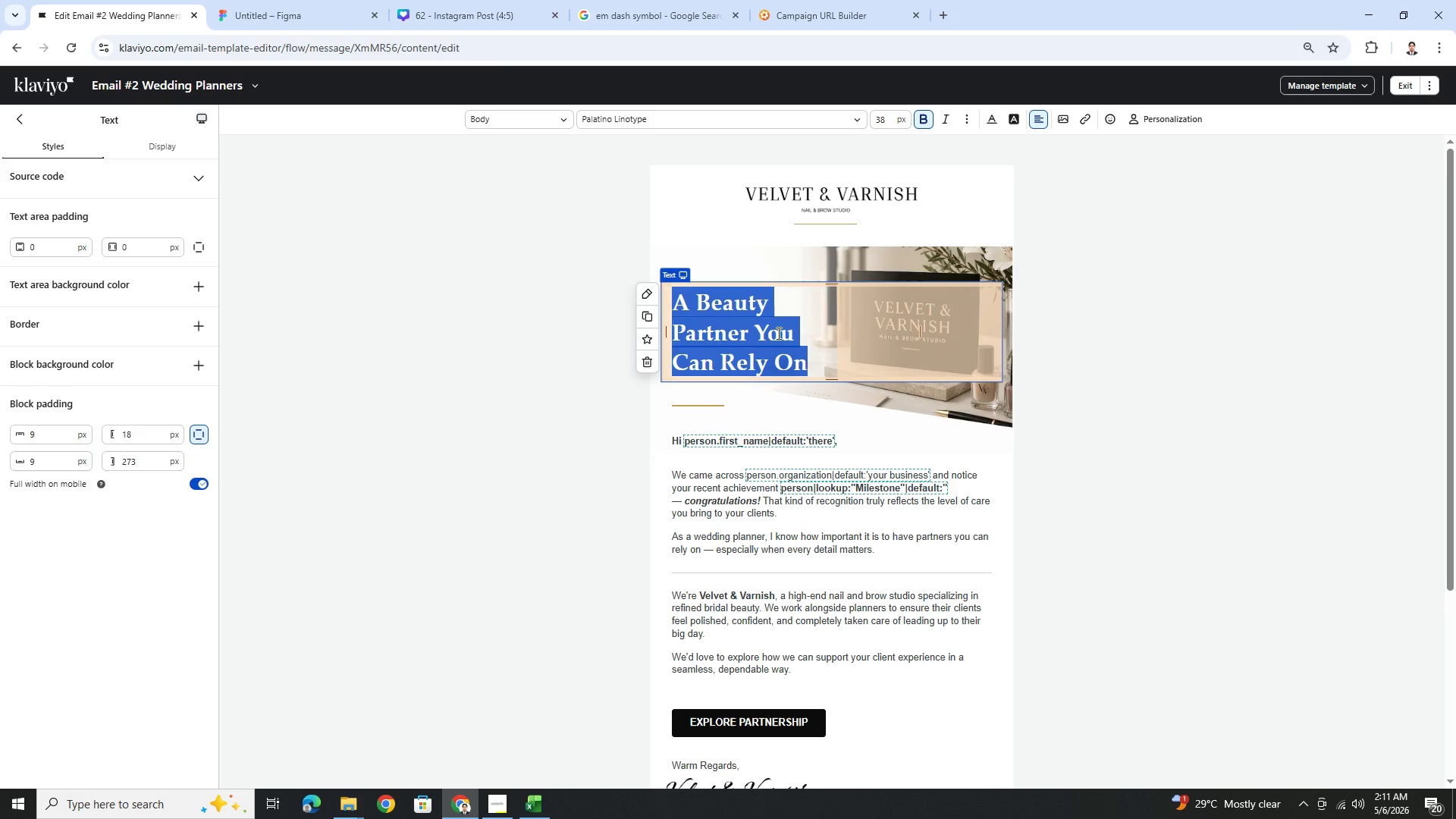 
type(Seamless s)
key(Backspace)
type(Suppro)
key(Backspace)
key(Backspace)
type(ort )
 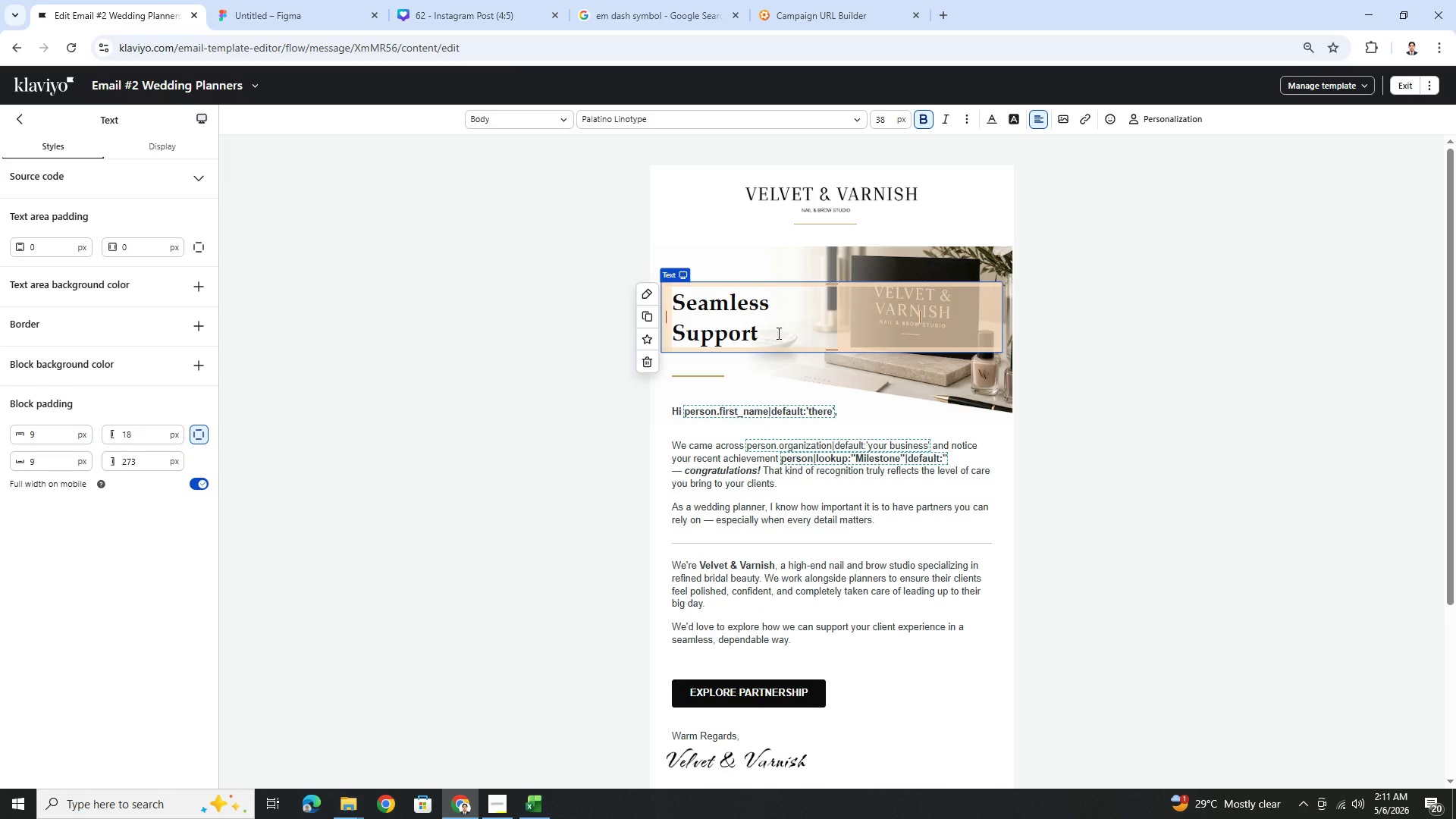 
type(for Your Client Experience)
 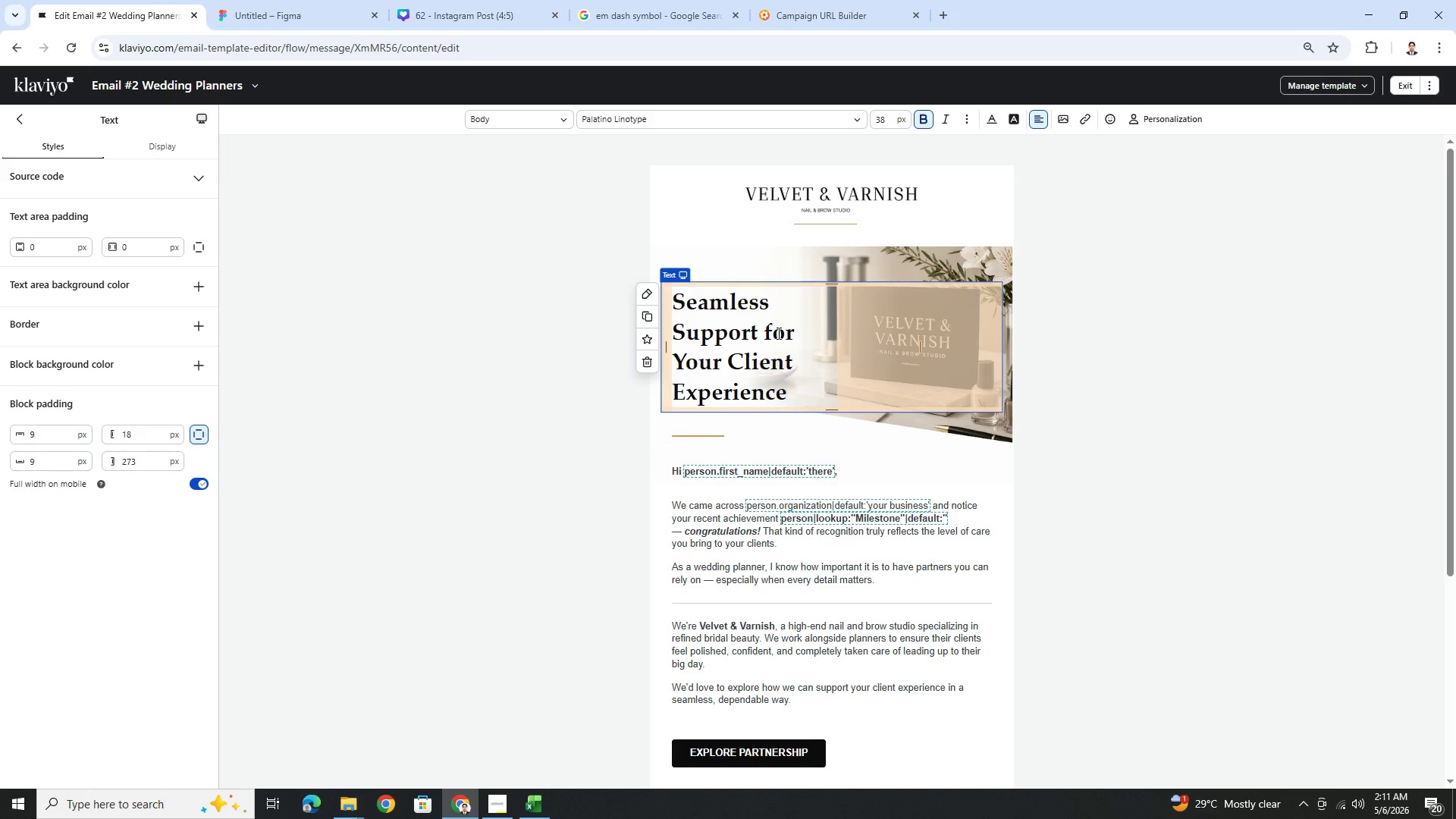 
left_click([1248, 395])
 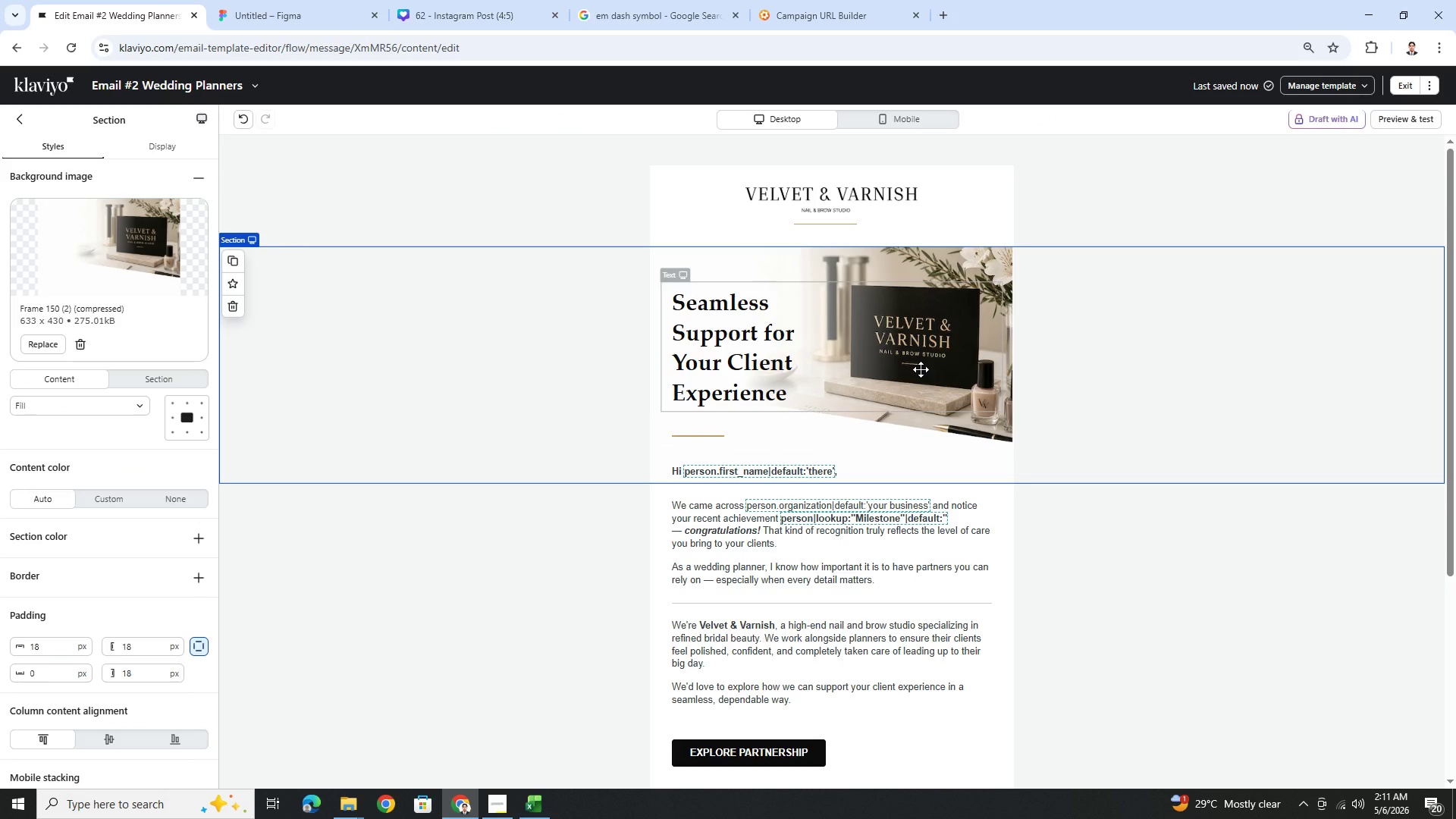 
wait(9.73)
 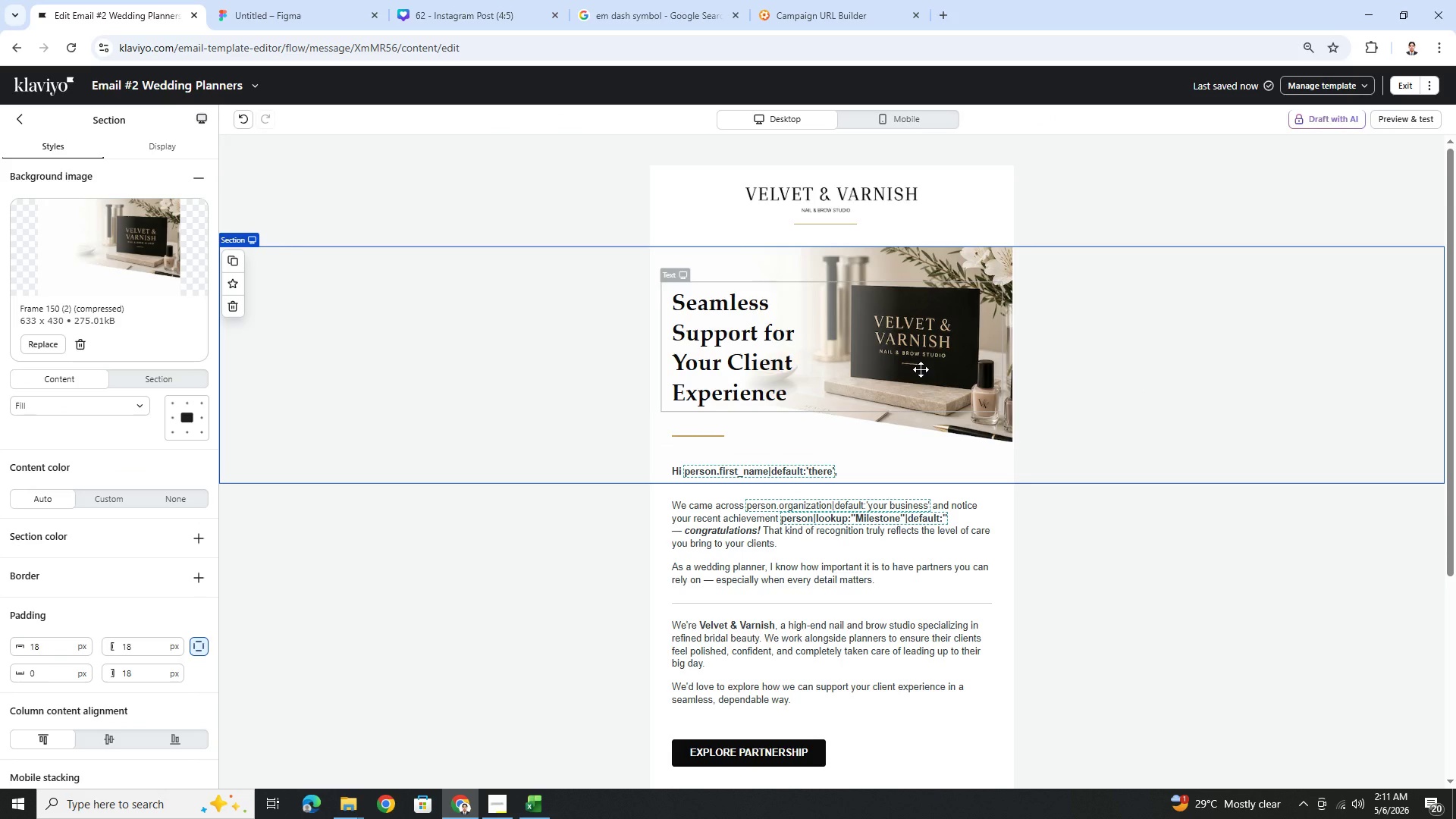 
left_click_drag(start_coordinate=[760, 275], to_coordinate=[748, 433])
 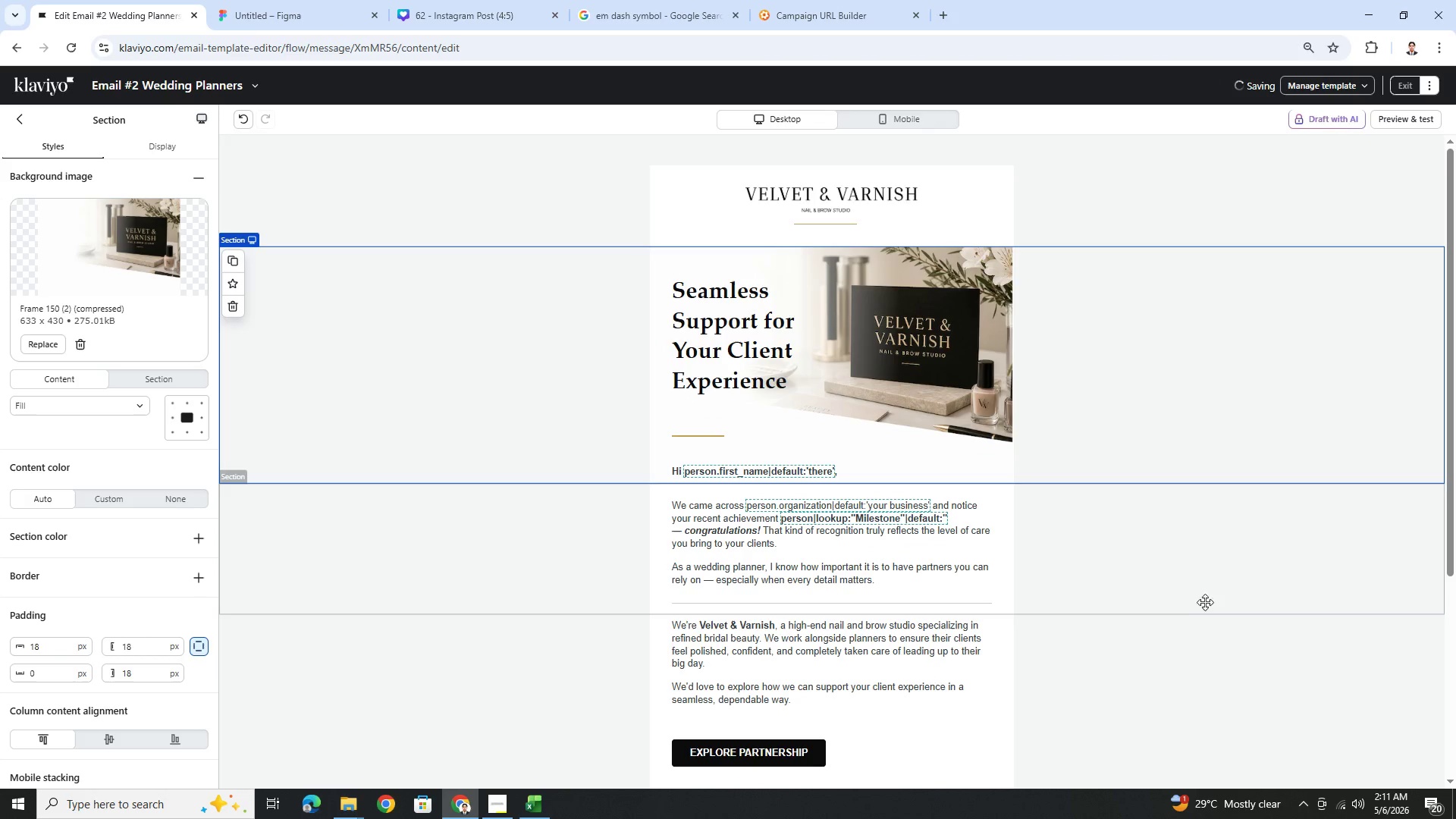 
left_click([1205, 604])
 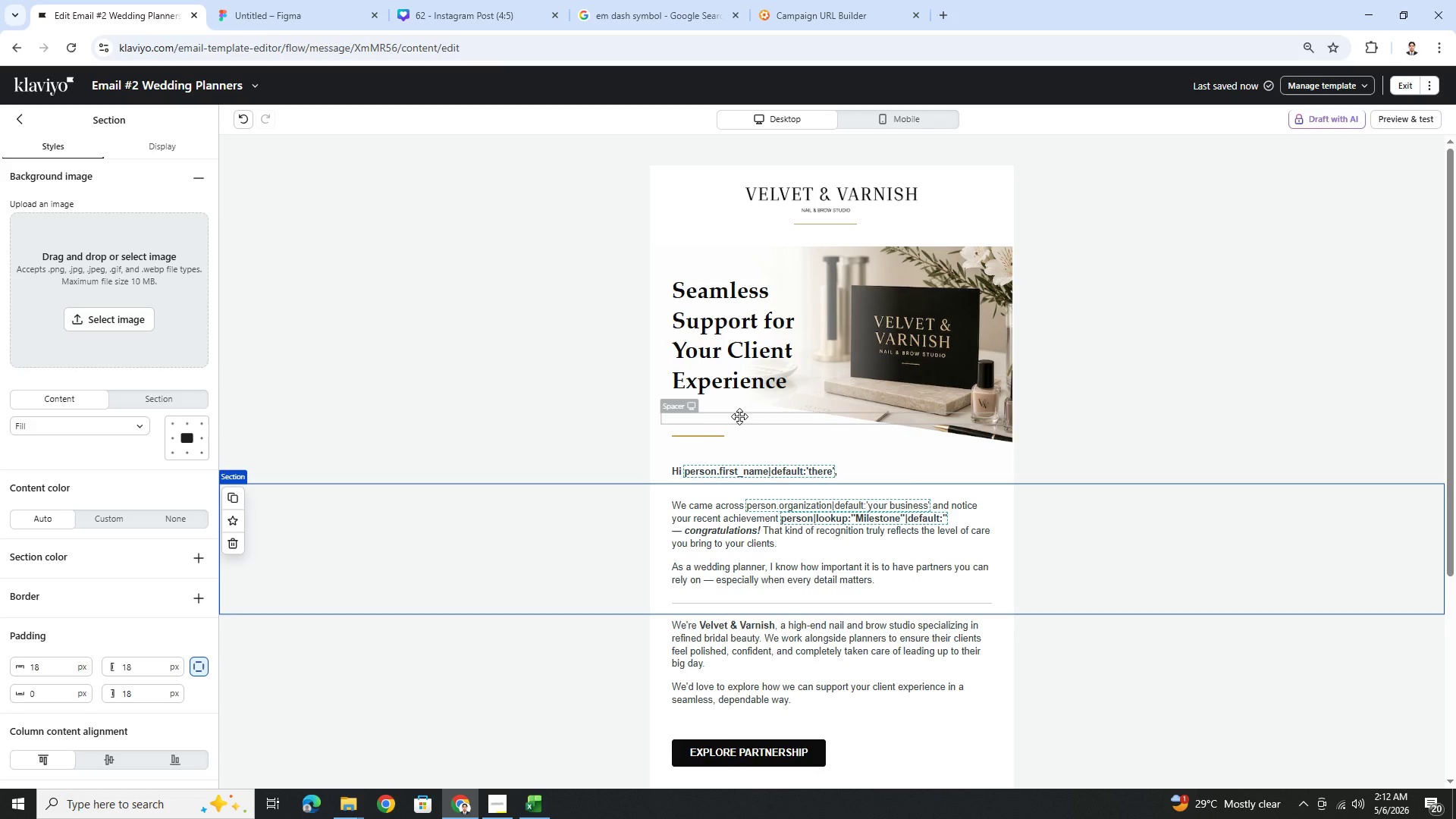 
wait(16.39)
 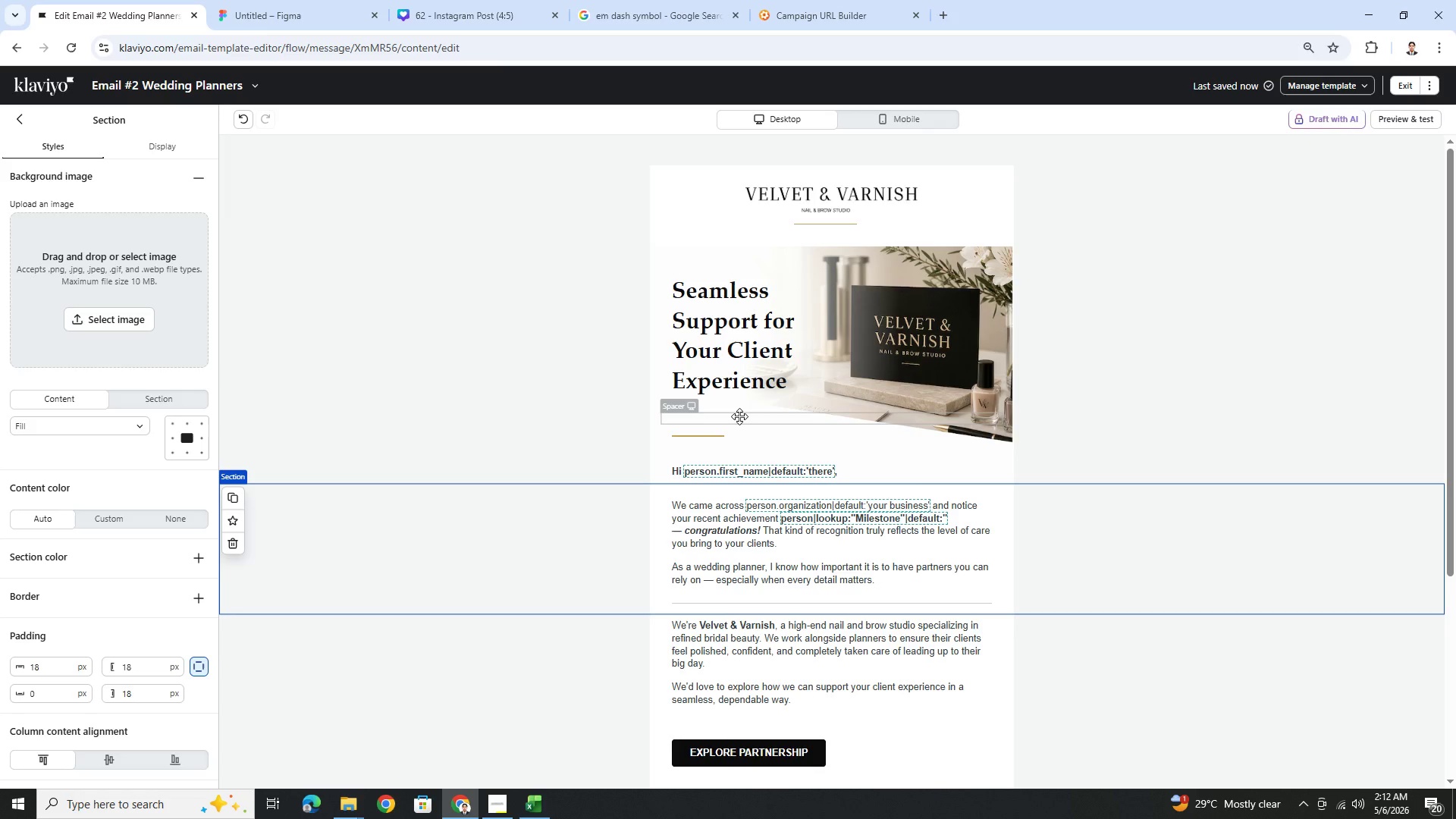 
left_click_drag(start_coordinate=[742, 406], to_coordinate=[741, 415])
 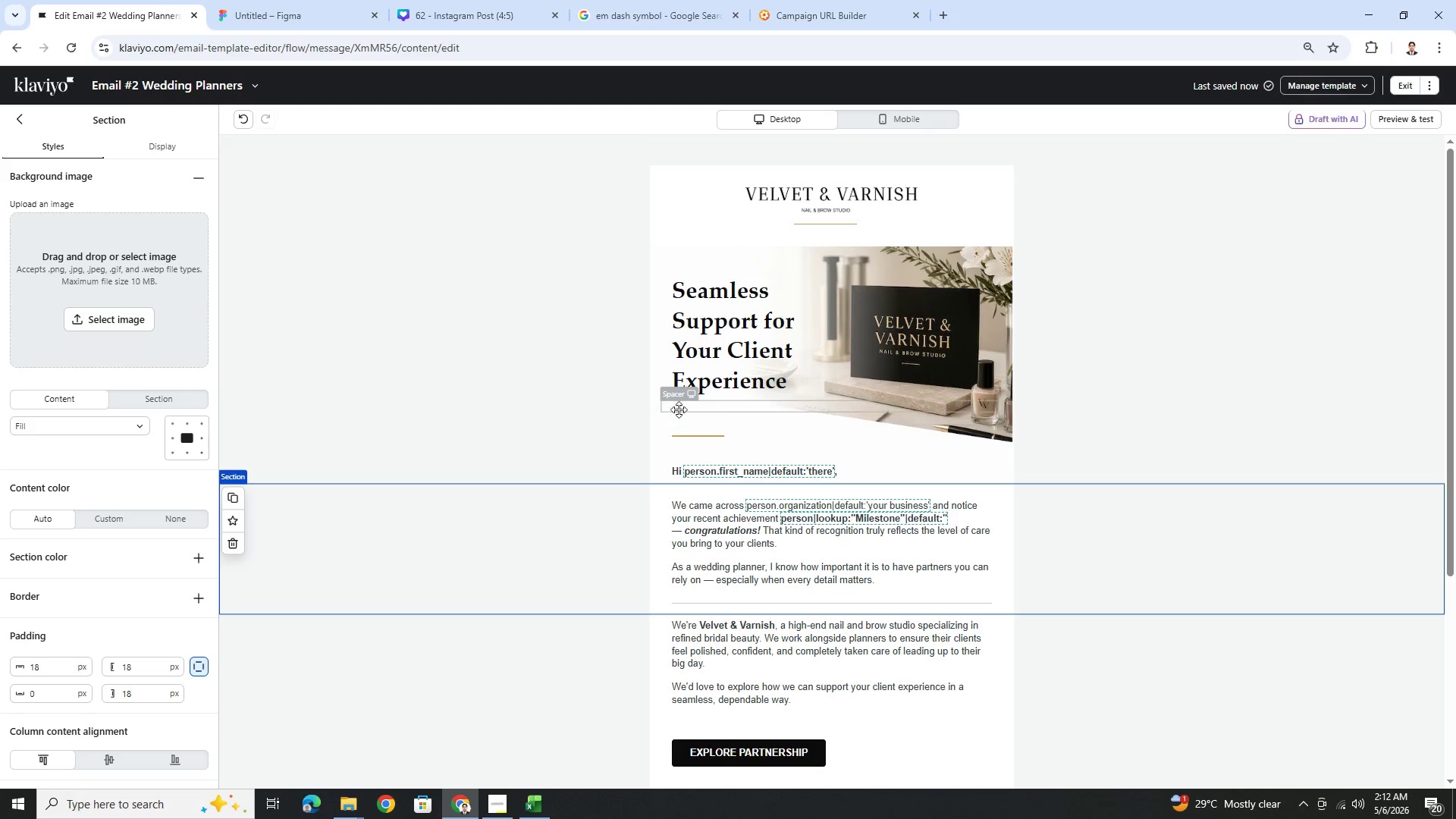 
left_click([698, 408])
 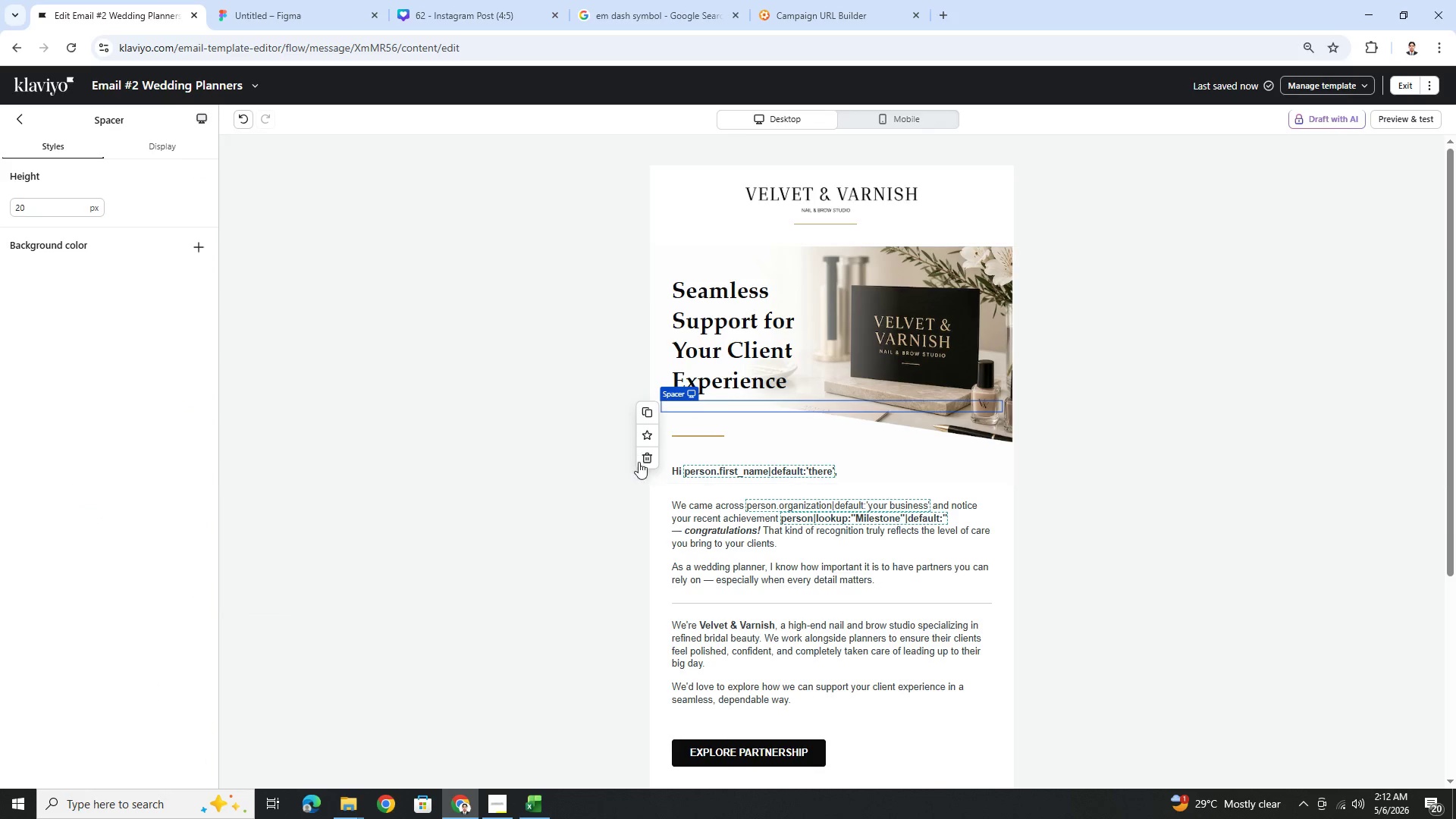 
left_click([639, 461])
 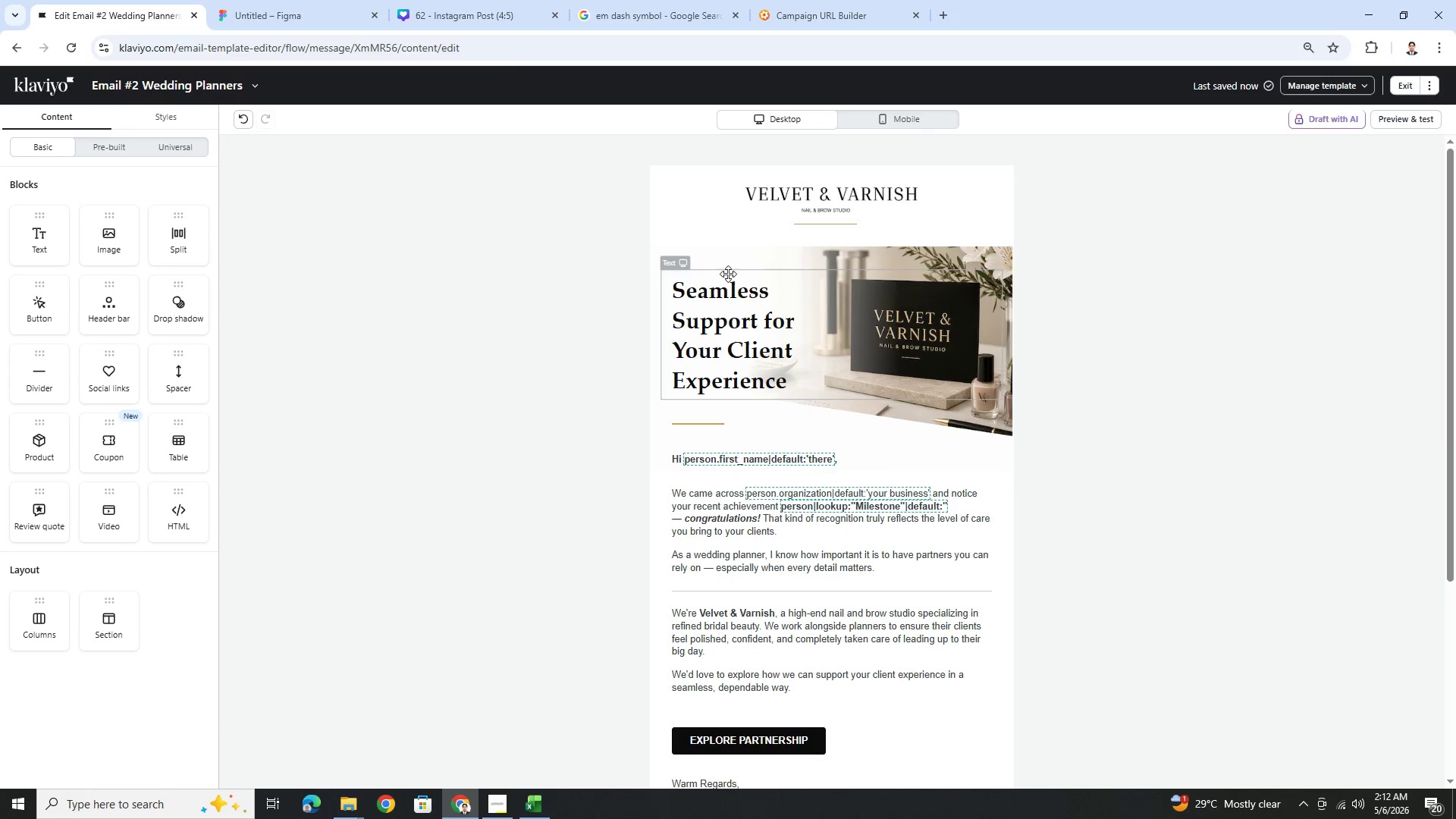 
left_click([732, 265])
 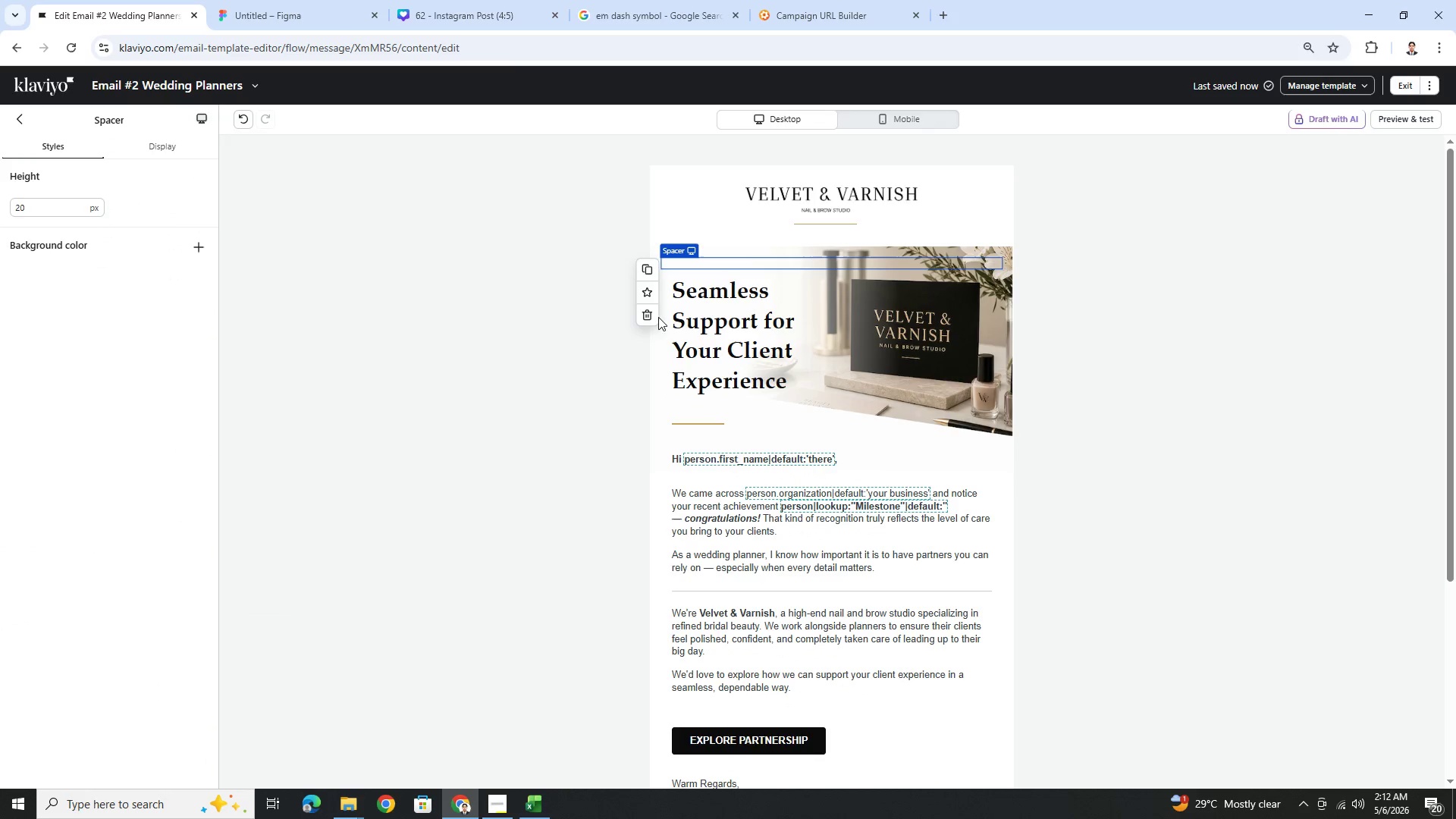 
left_click([650, 312])
 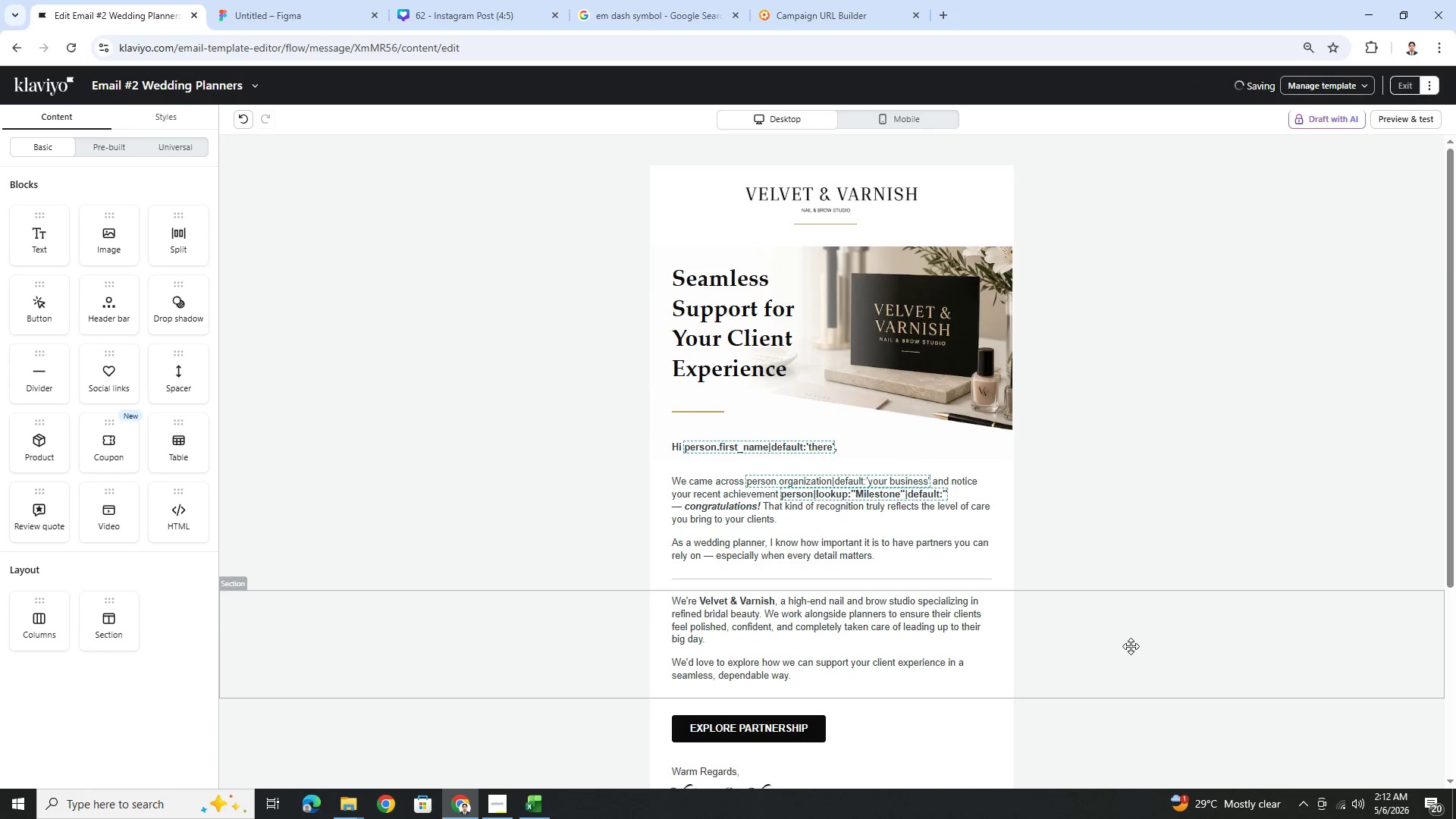 
left_click([1166, 625])
 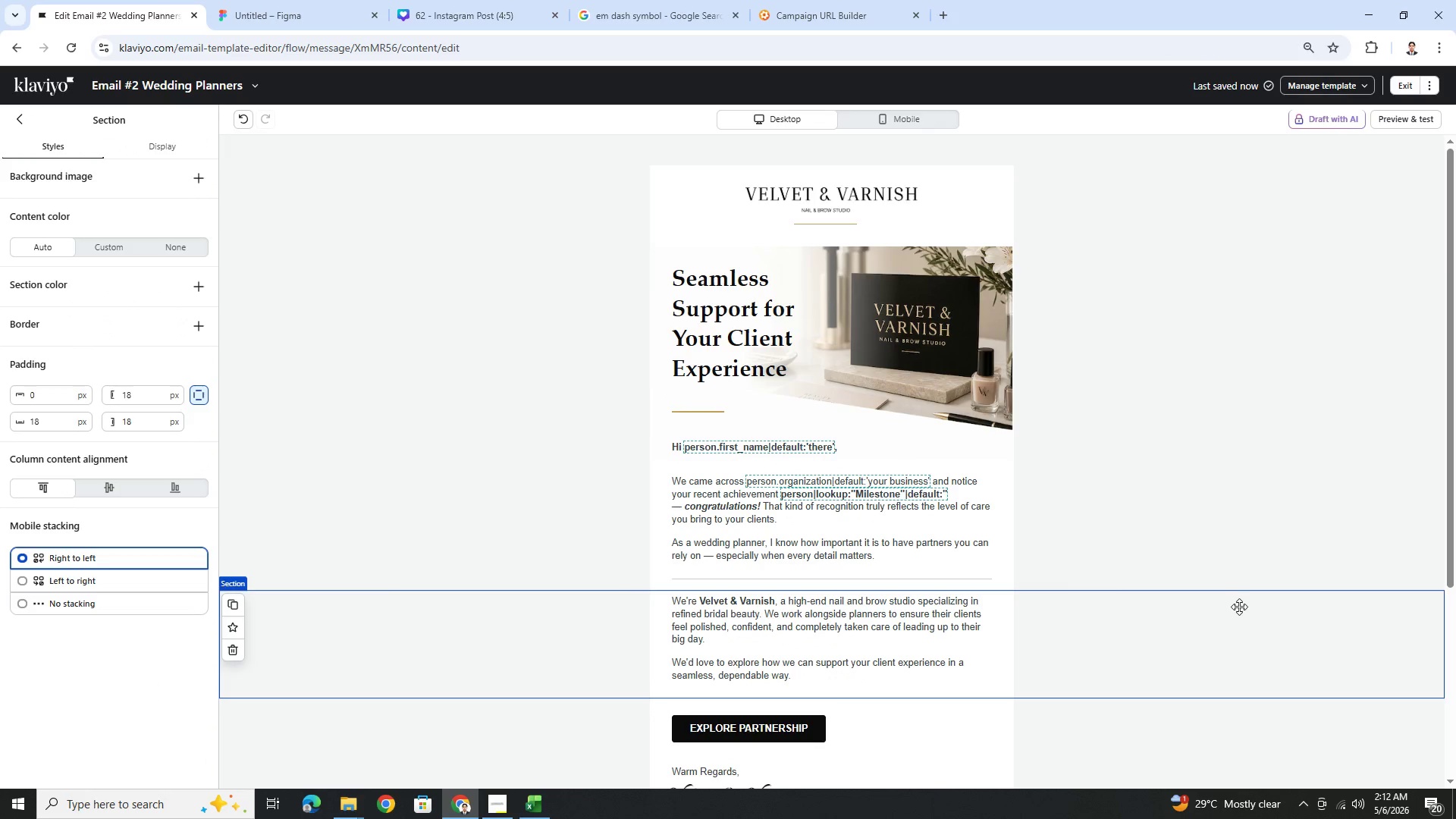 
scroll: coordinate [1232, 614], scroll_direction: down, amount: 3.0
 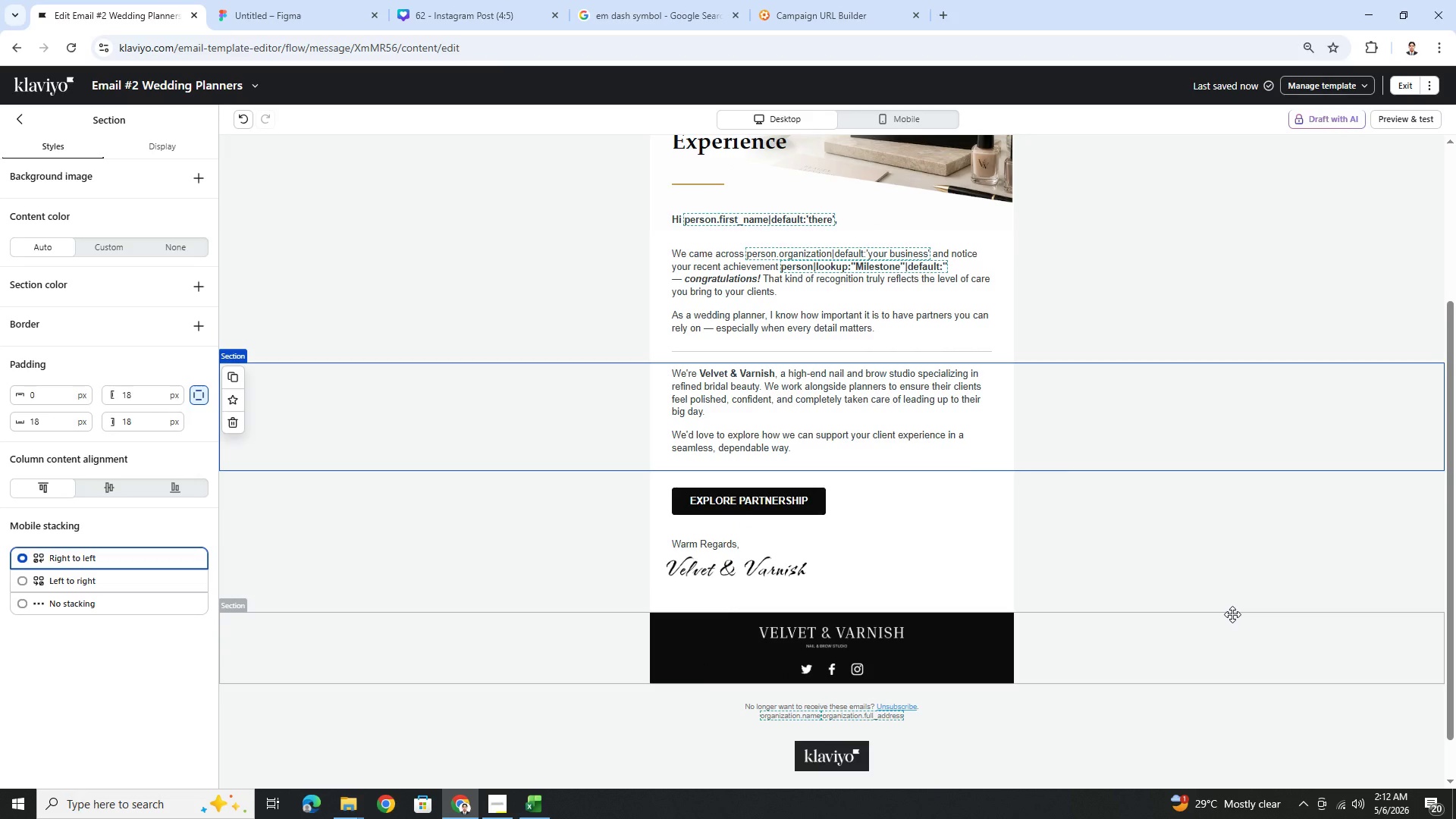 
wait(15.08)
 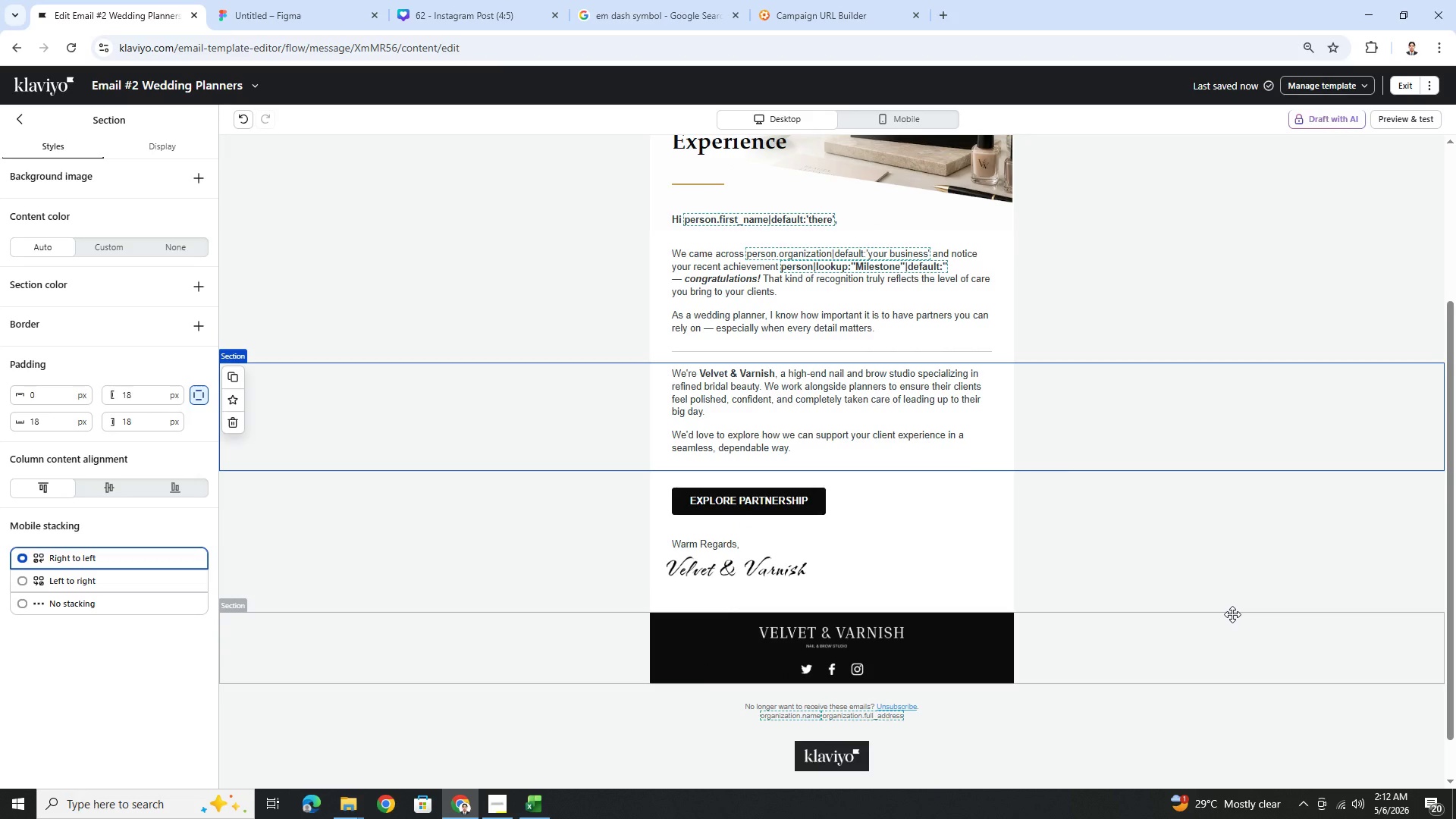 
scroll: coordinate [1260, 601], scroll_direction: up, amount: 4.0
 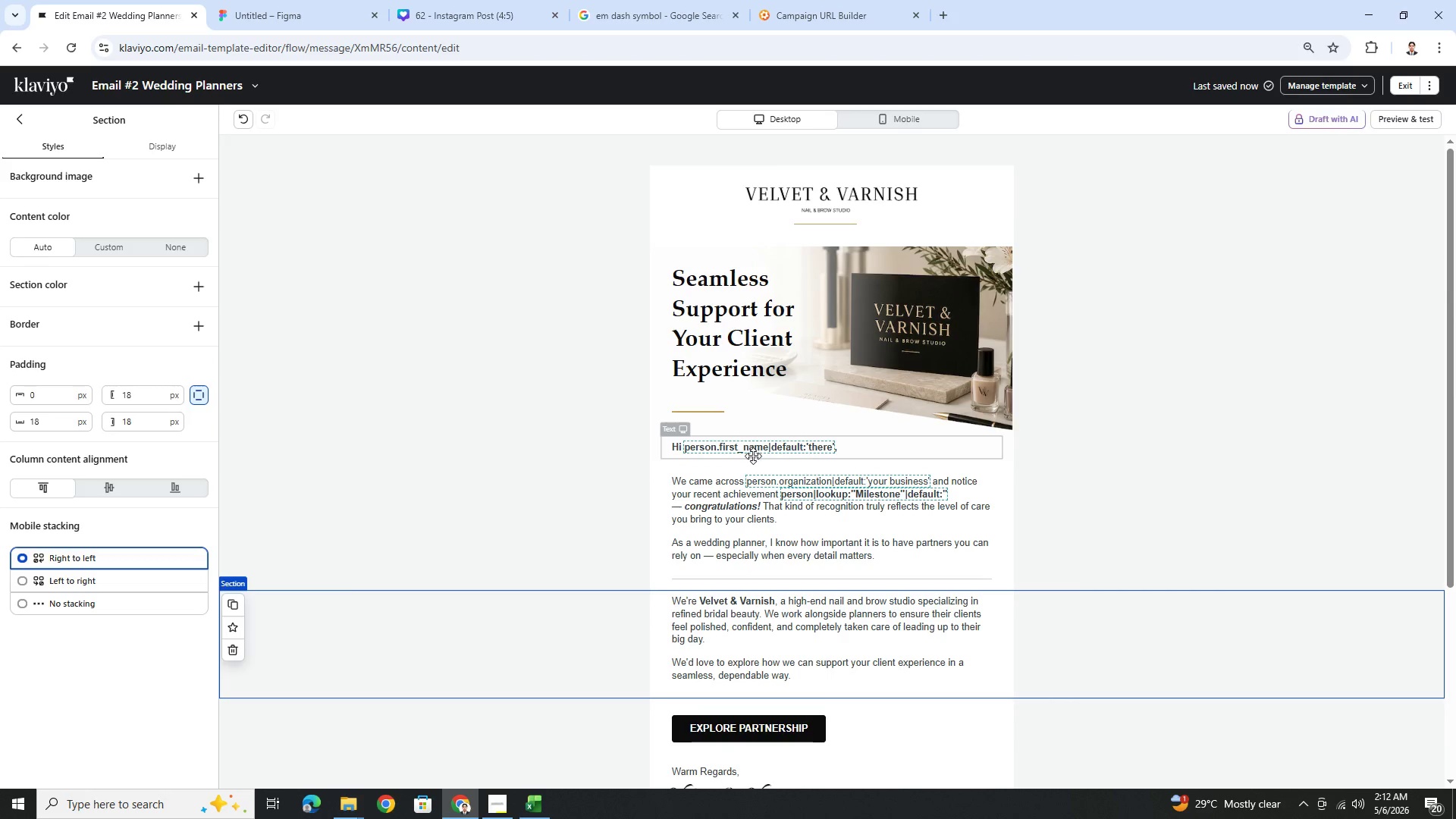 
double_click([753, 456])
 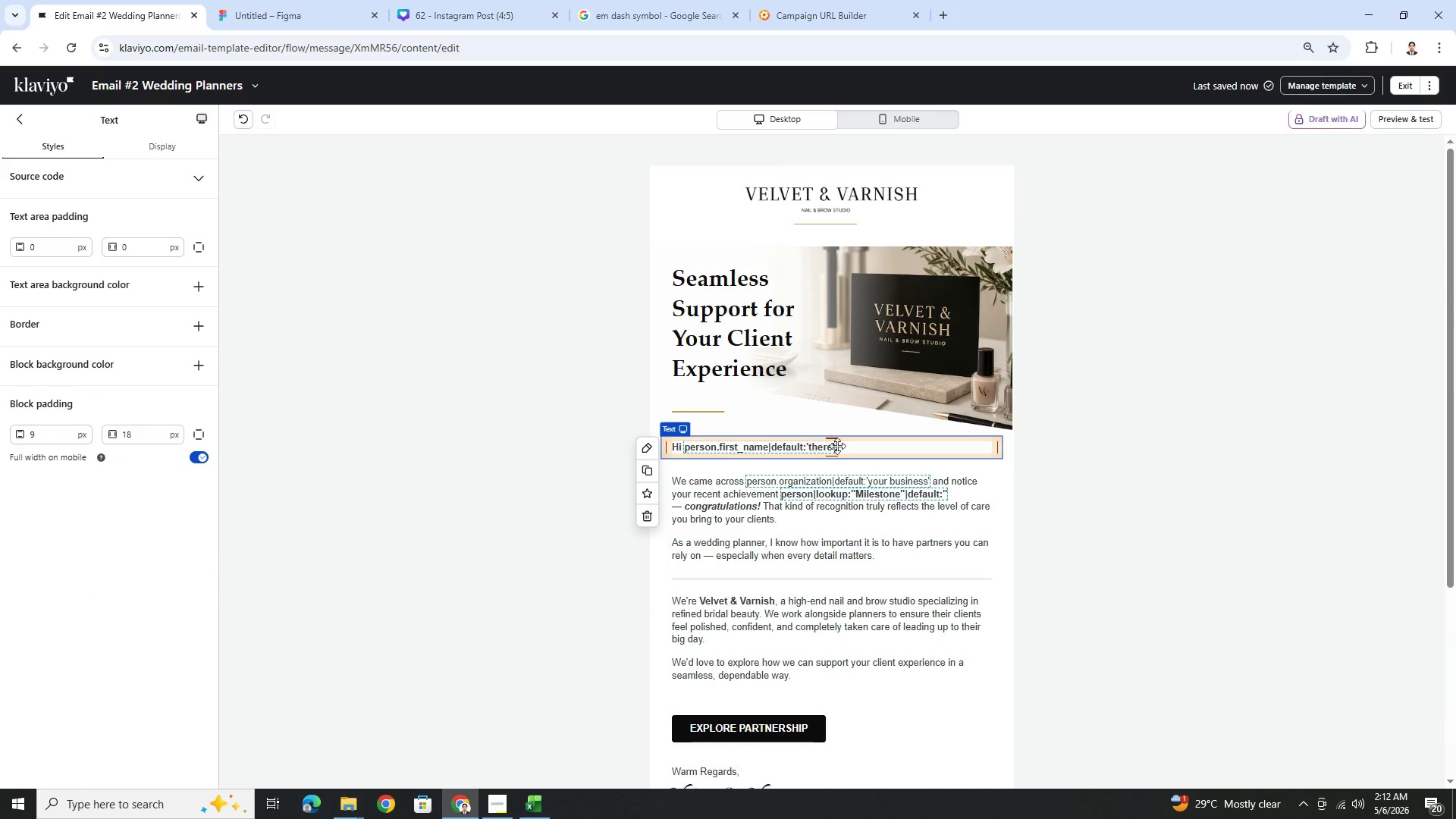 
double_click([851, 444])
 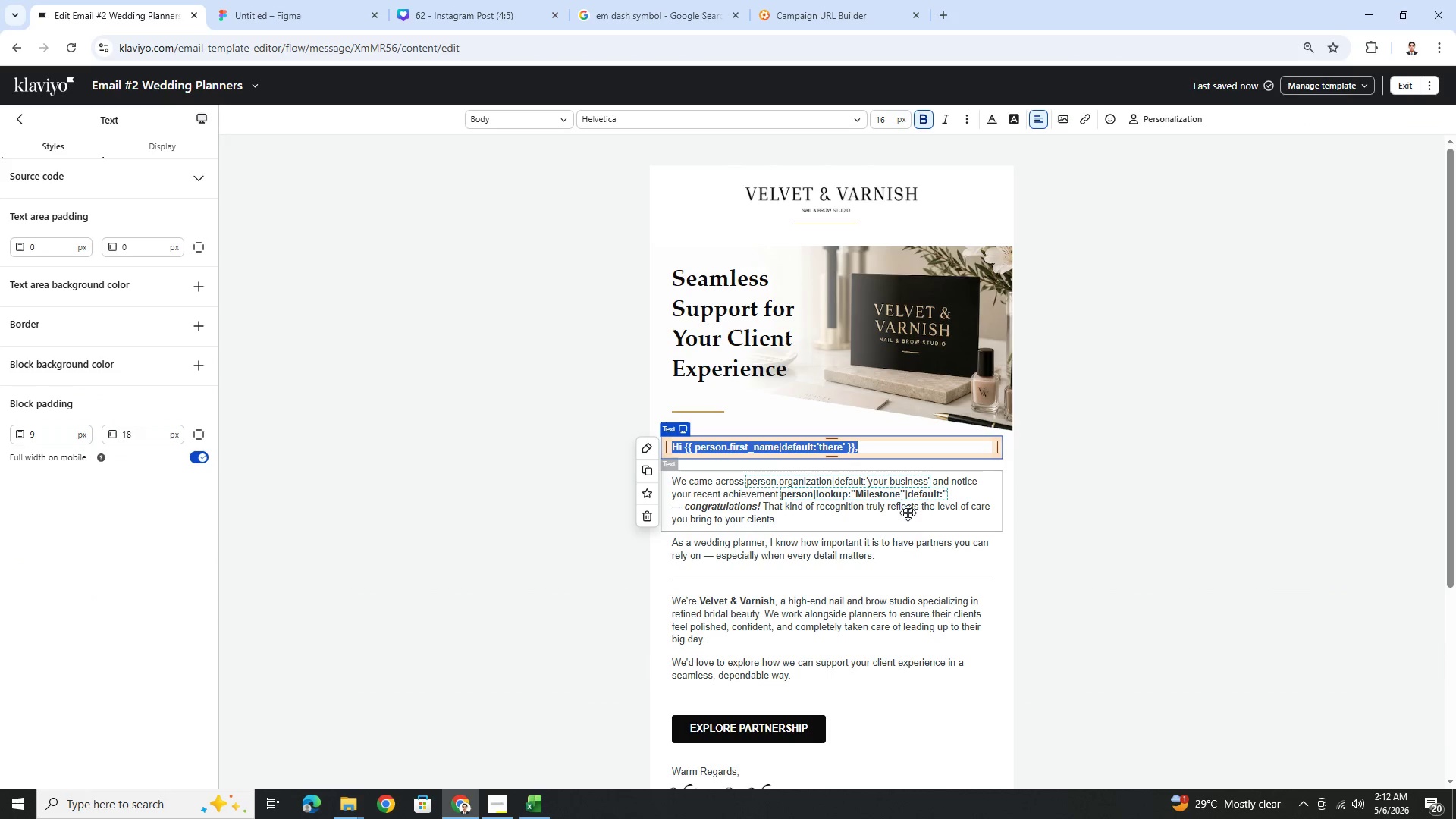 
double_click([903, 500])
 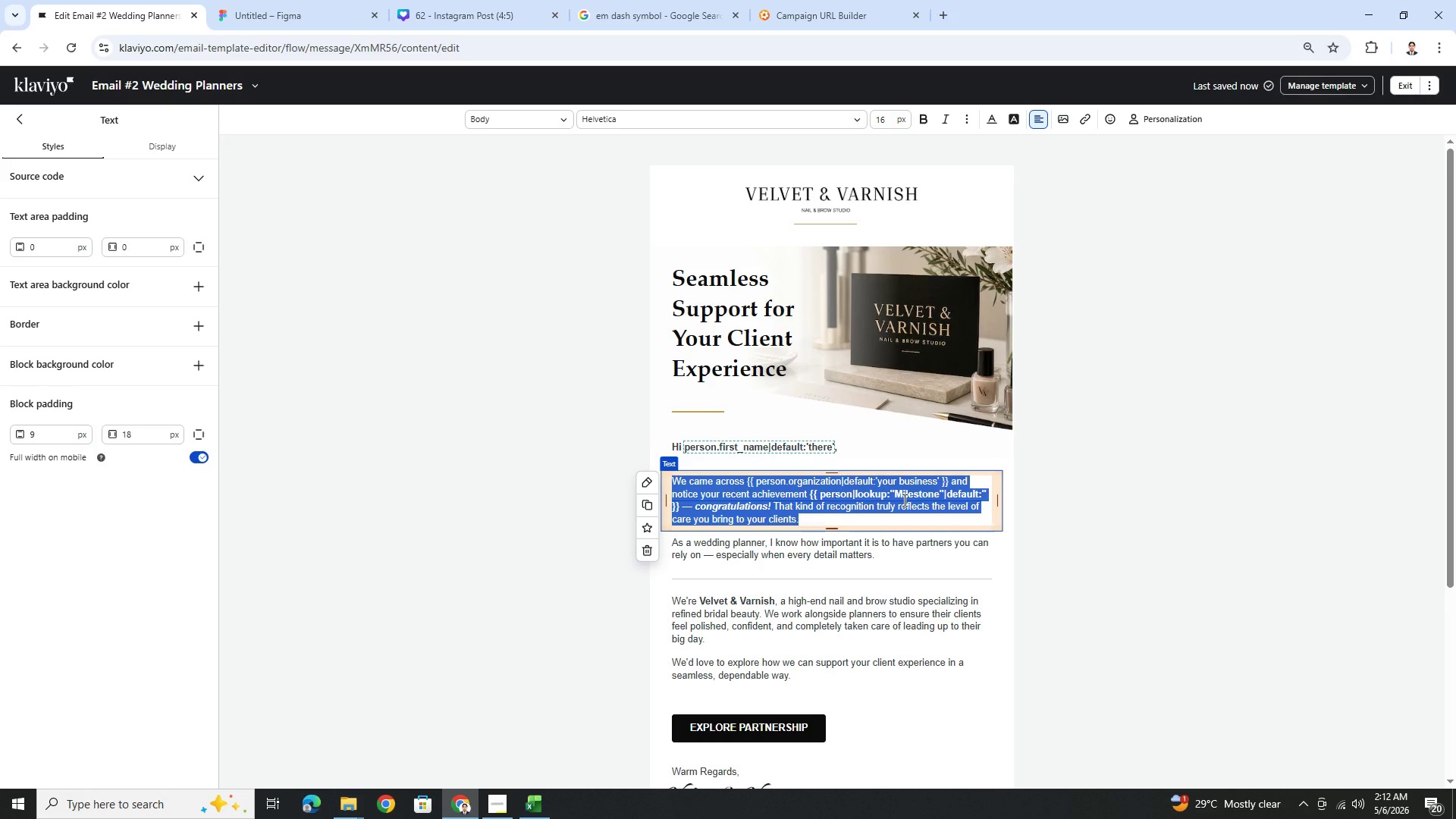 
wait(14.62)
 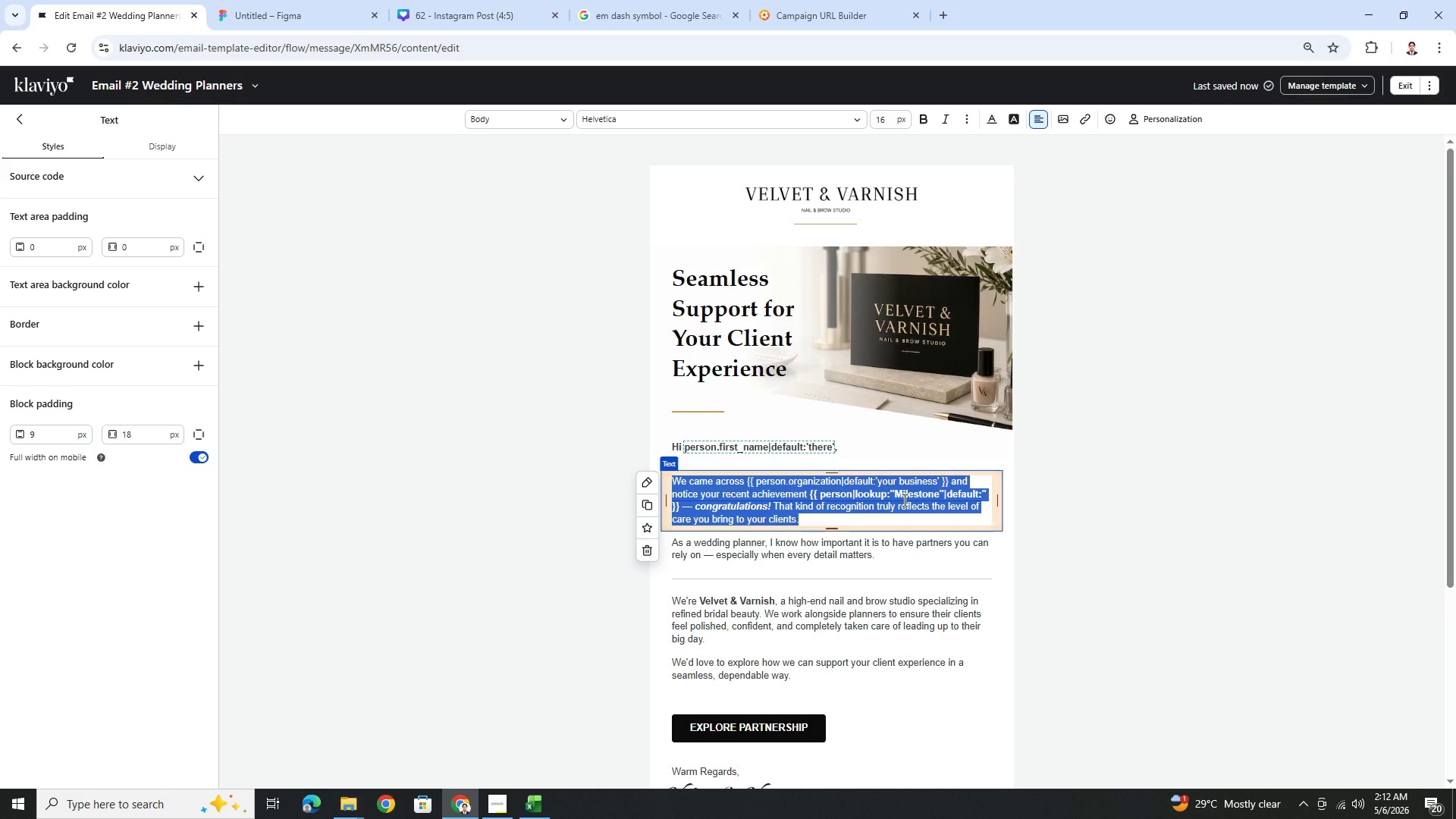 
hold_key(key=ShiftLeft, duration=1.5)
 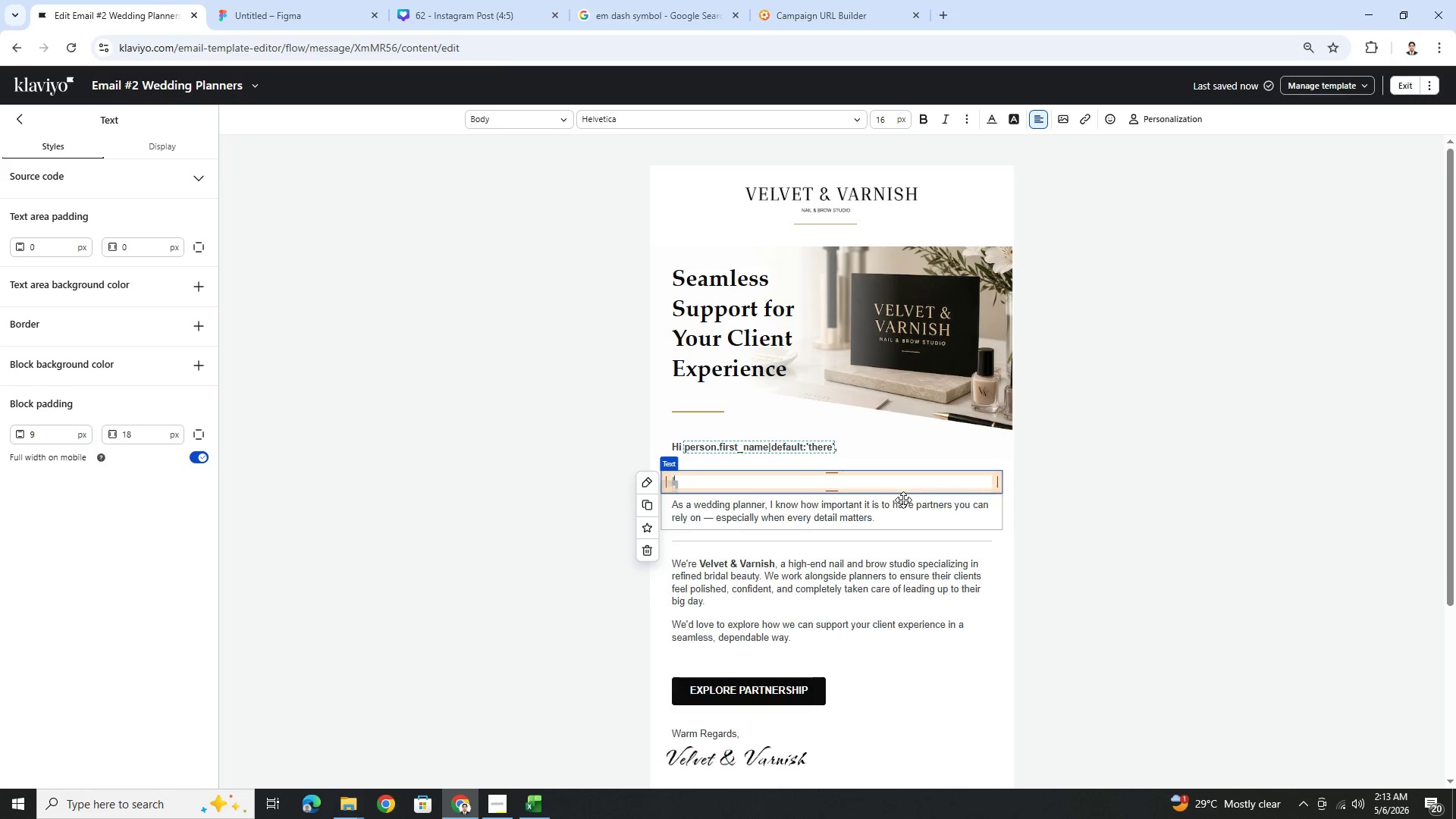 
type(I want to share )
 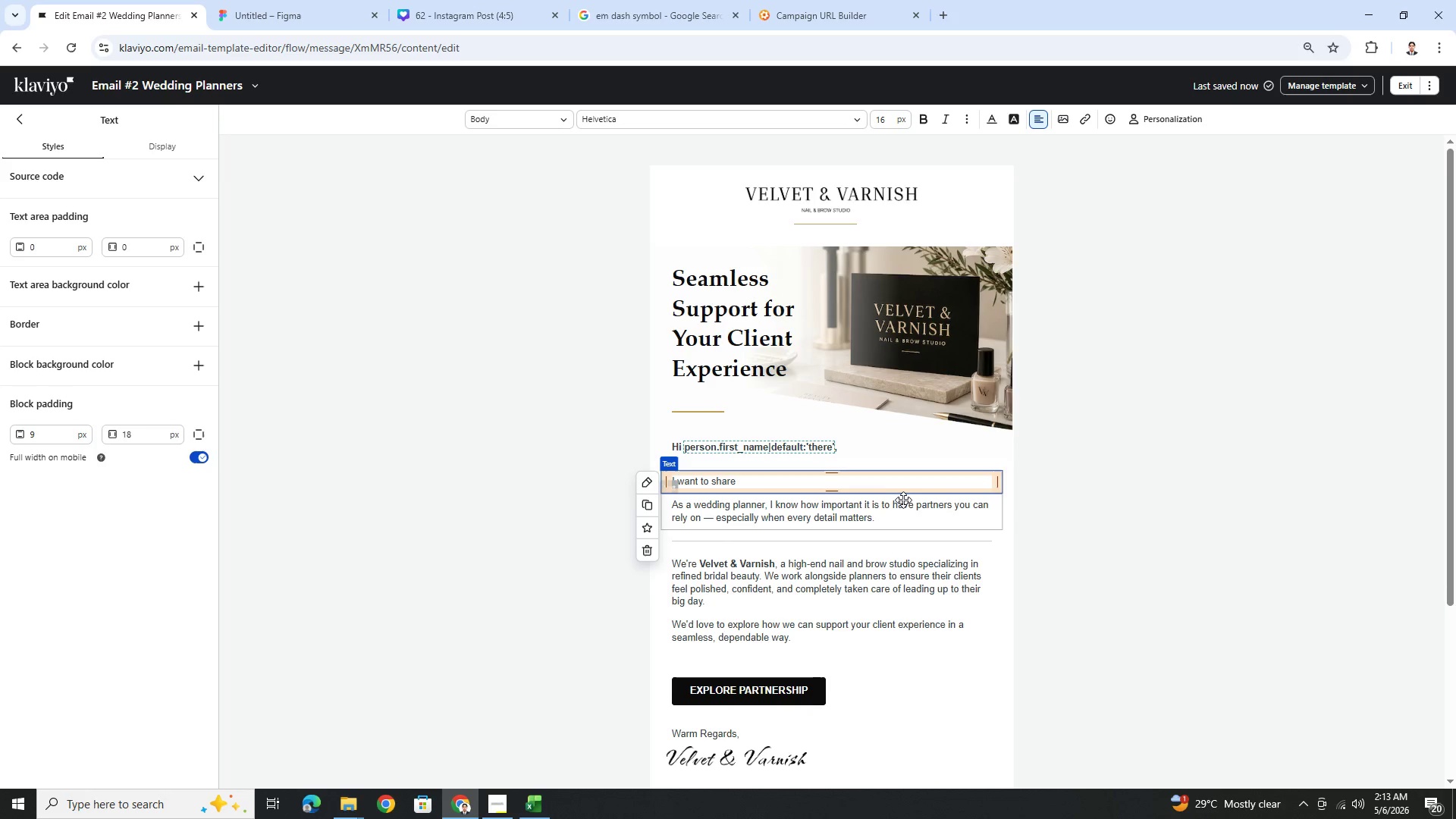 
wait(6.81)
 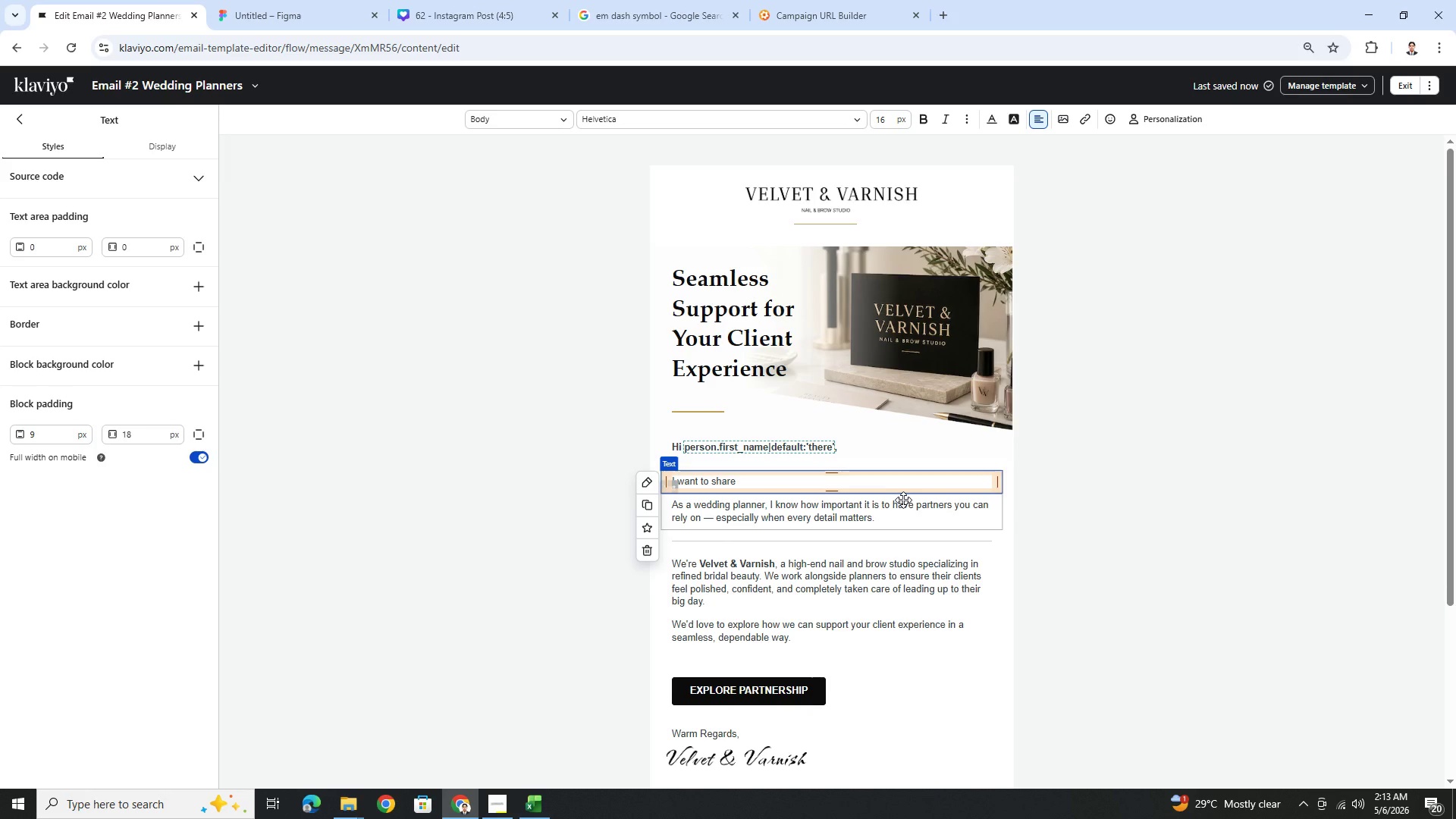 
hold_key(key=Backspace, duration=0.88)
 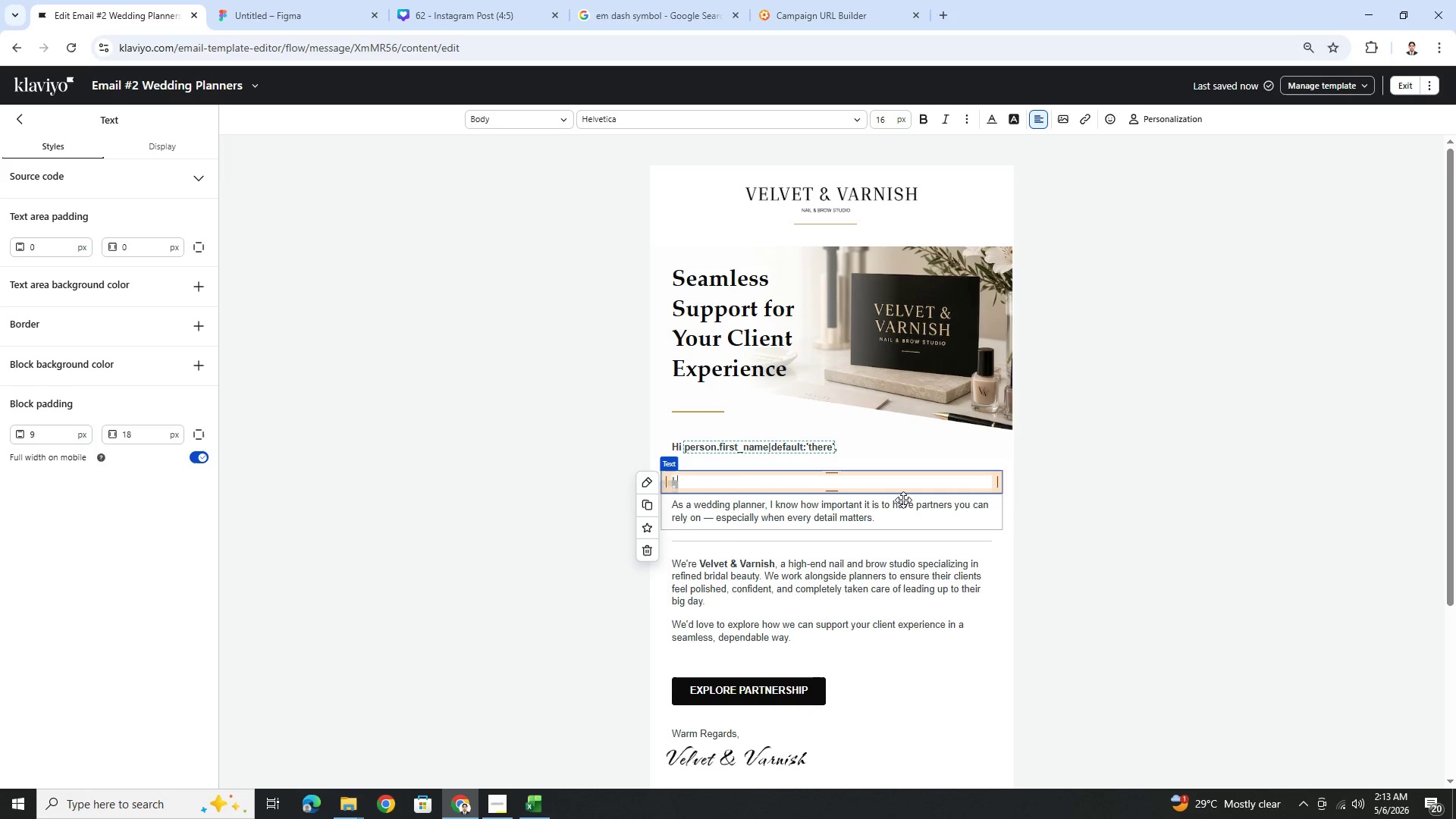 
key(Backspace)
key(Backspace)
key(Backspace)
type(We want to share more about our )
 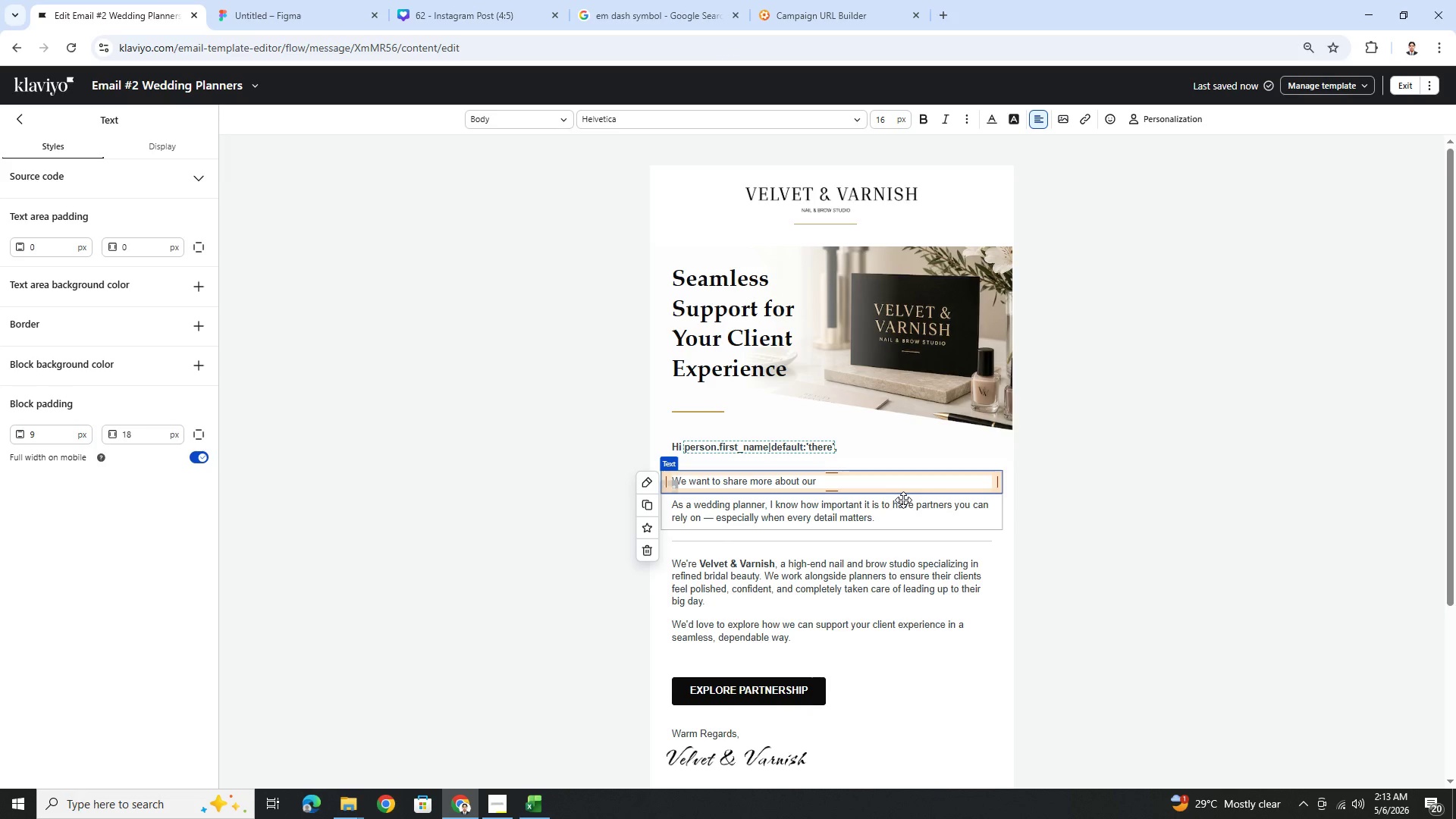 
hold_key(key=ShiftLeft, duration=0.45)
 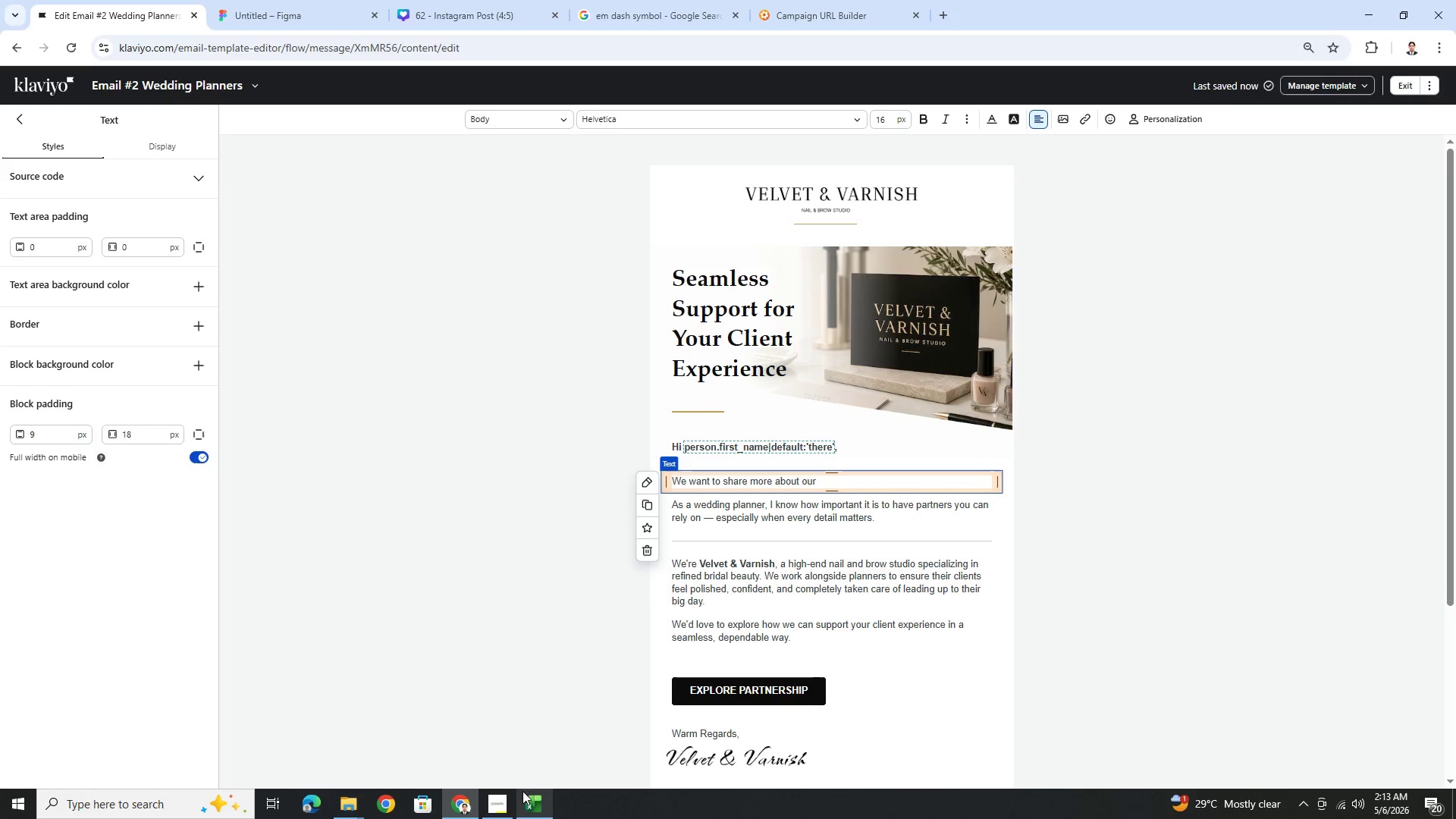 
left_click([501, 801])